 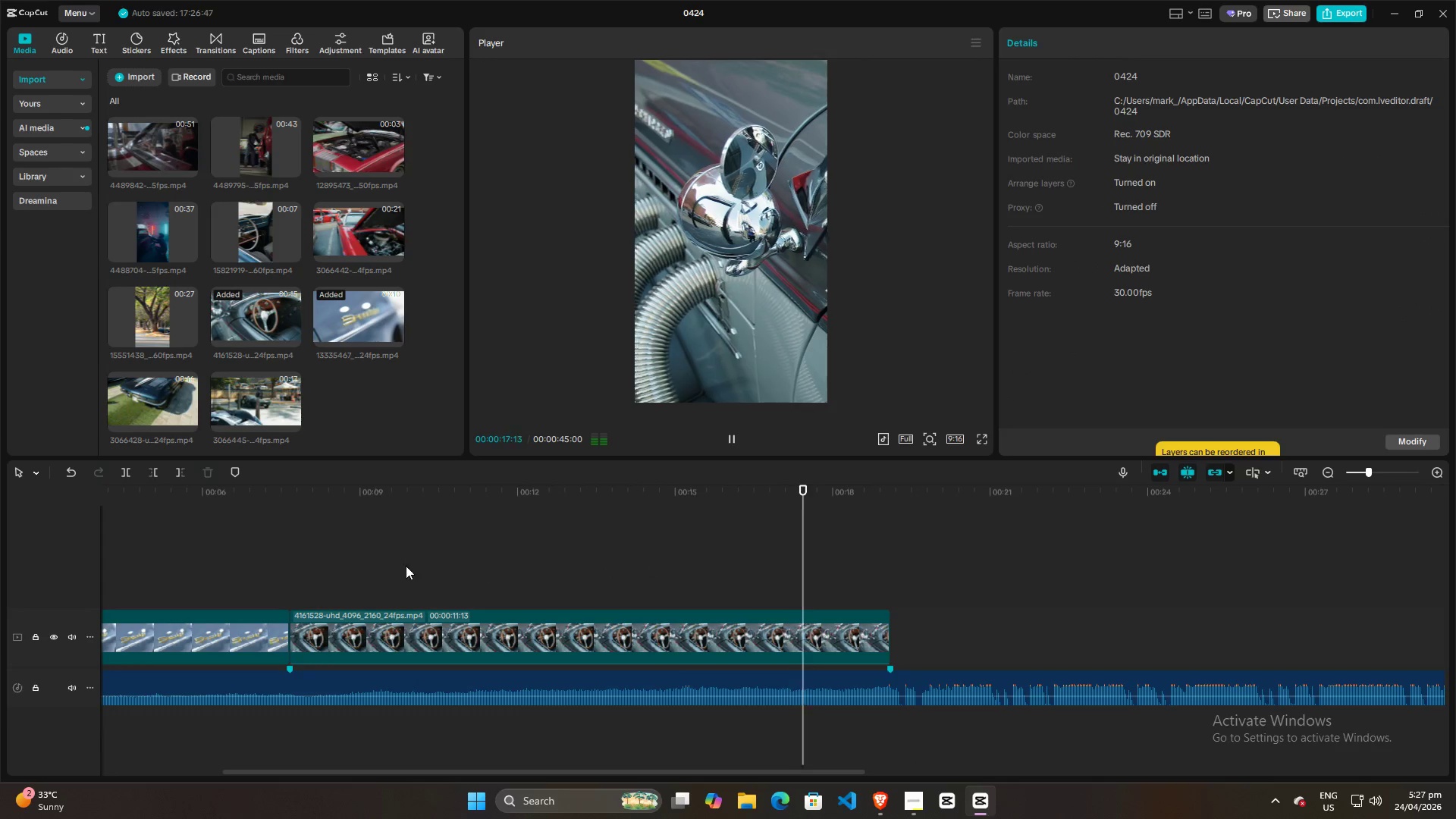 
hold_key(key=ControlLeft, duration=0.66)
 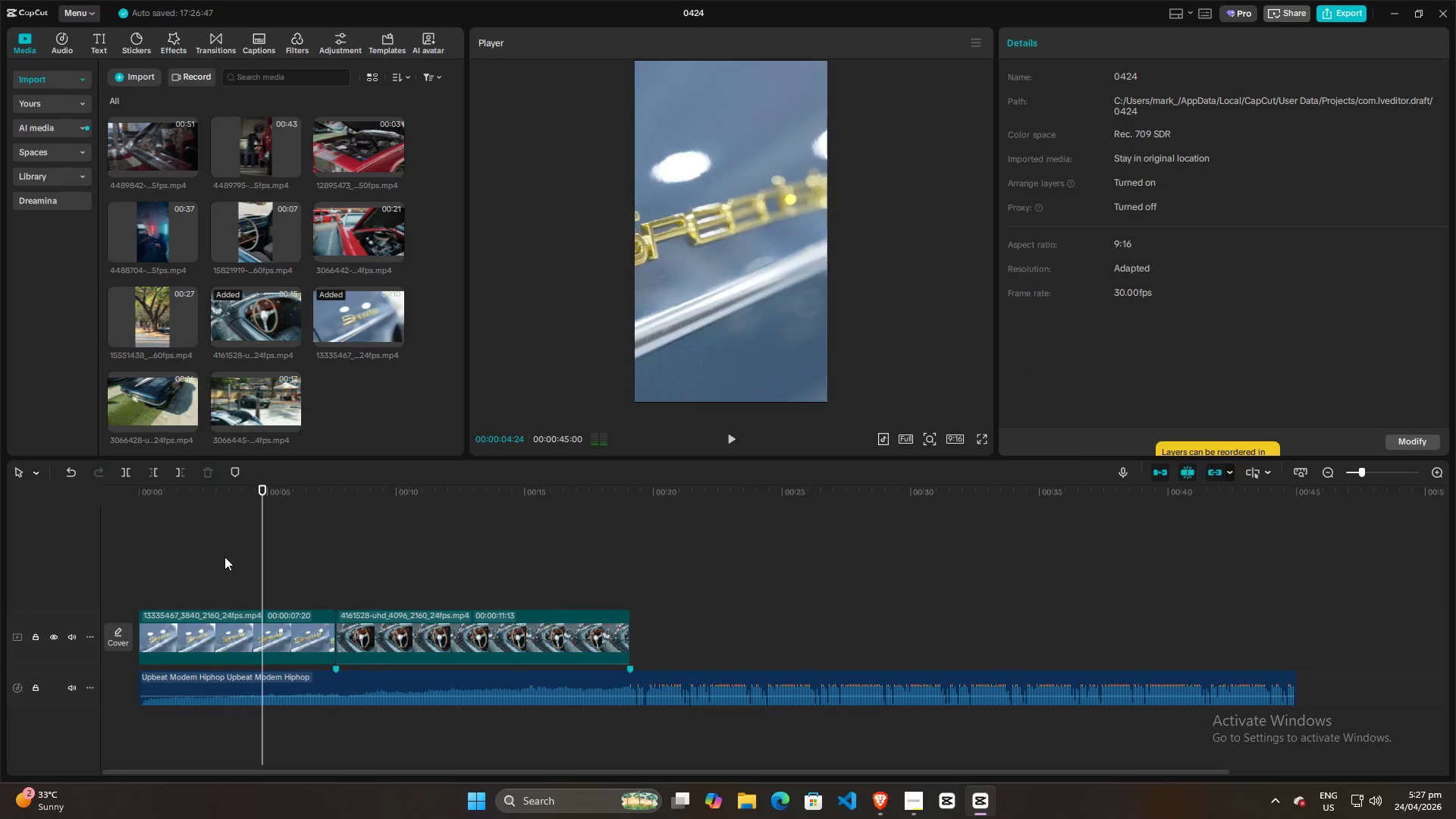 
left_click([262, 551])
 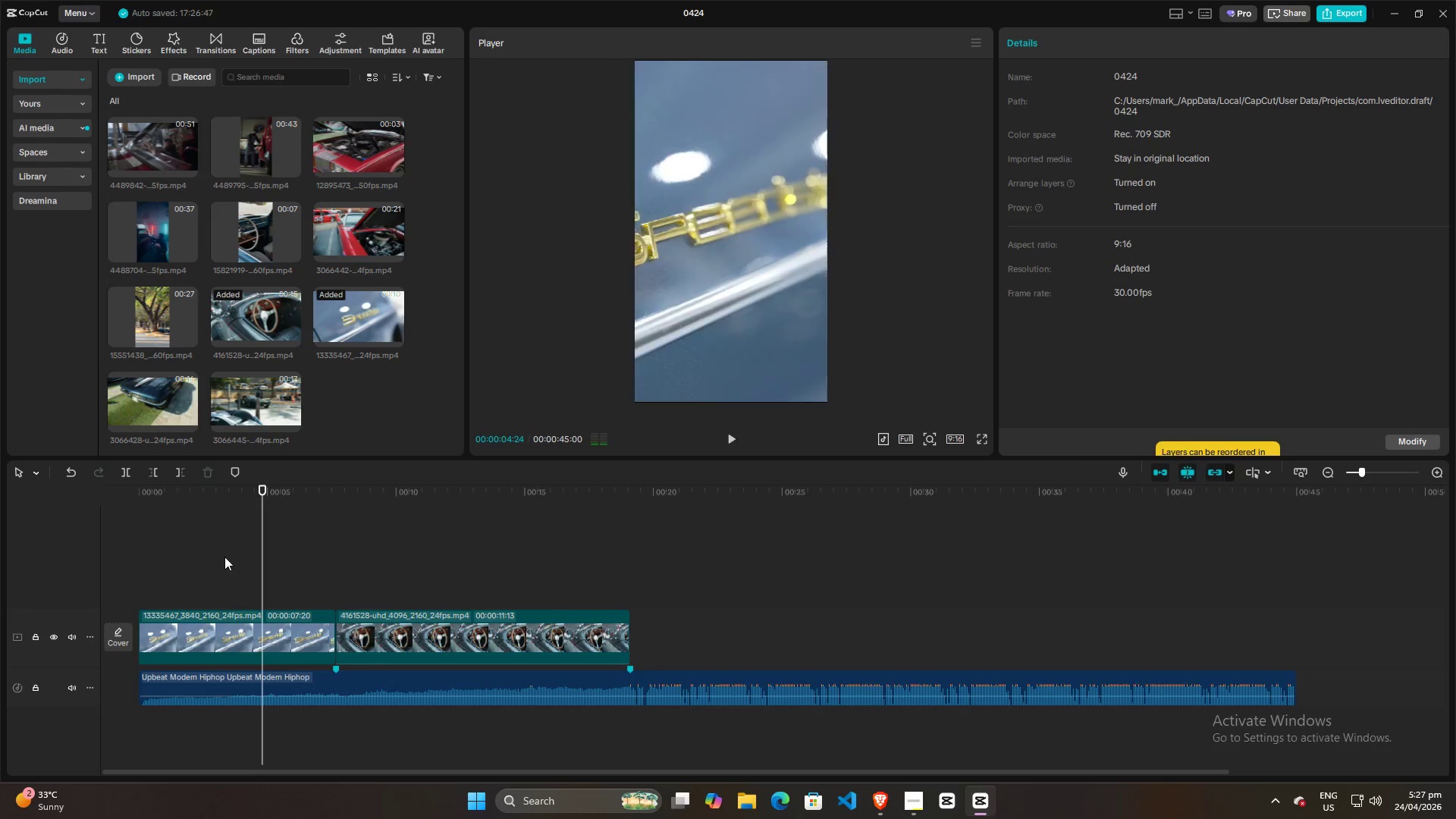 
scroll: coordinate [349, 572], scroll_direction: down, amount: 10.0
 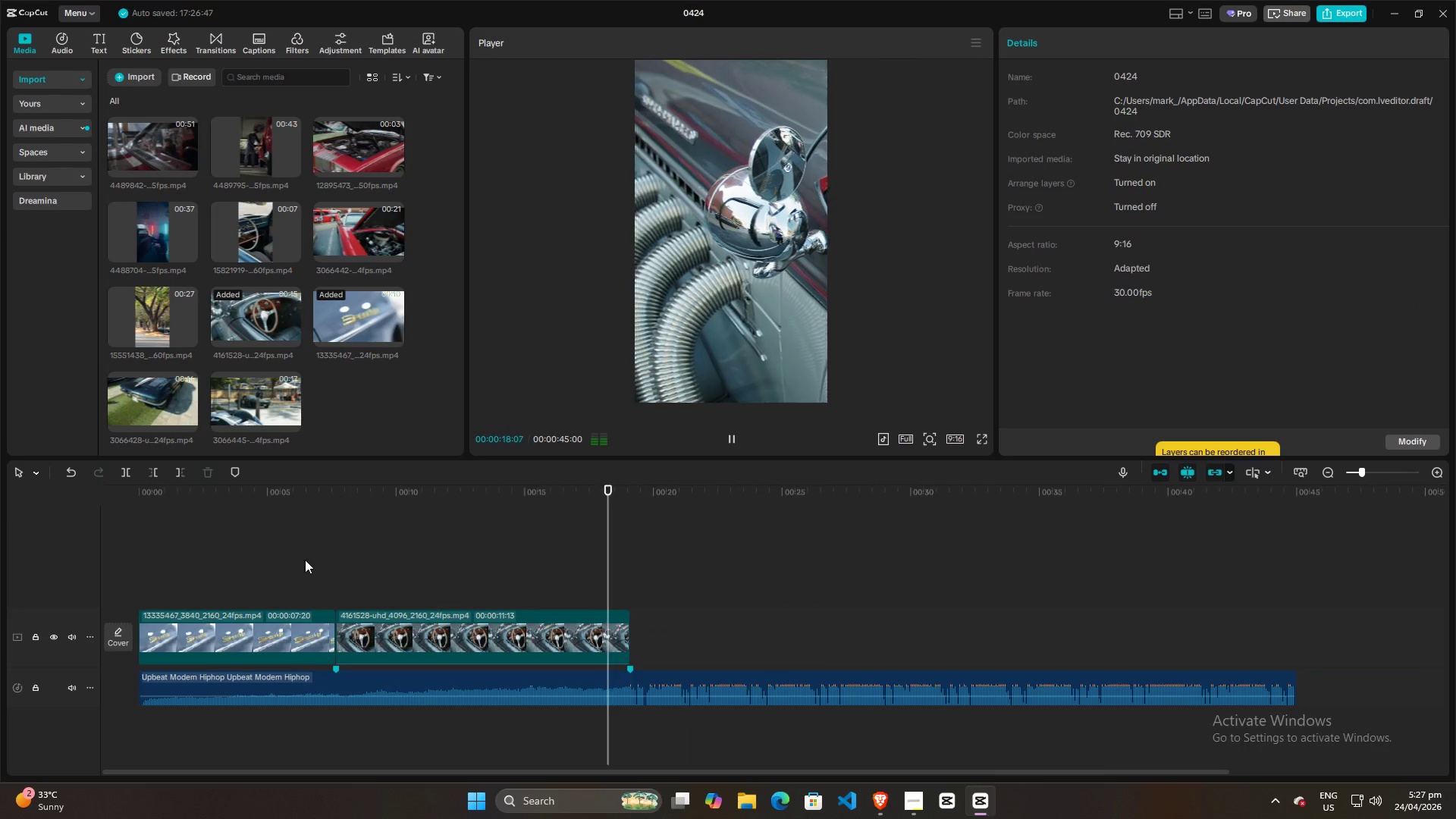 
key(Space)
 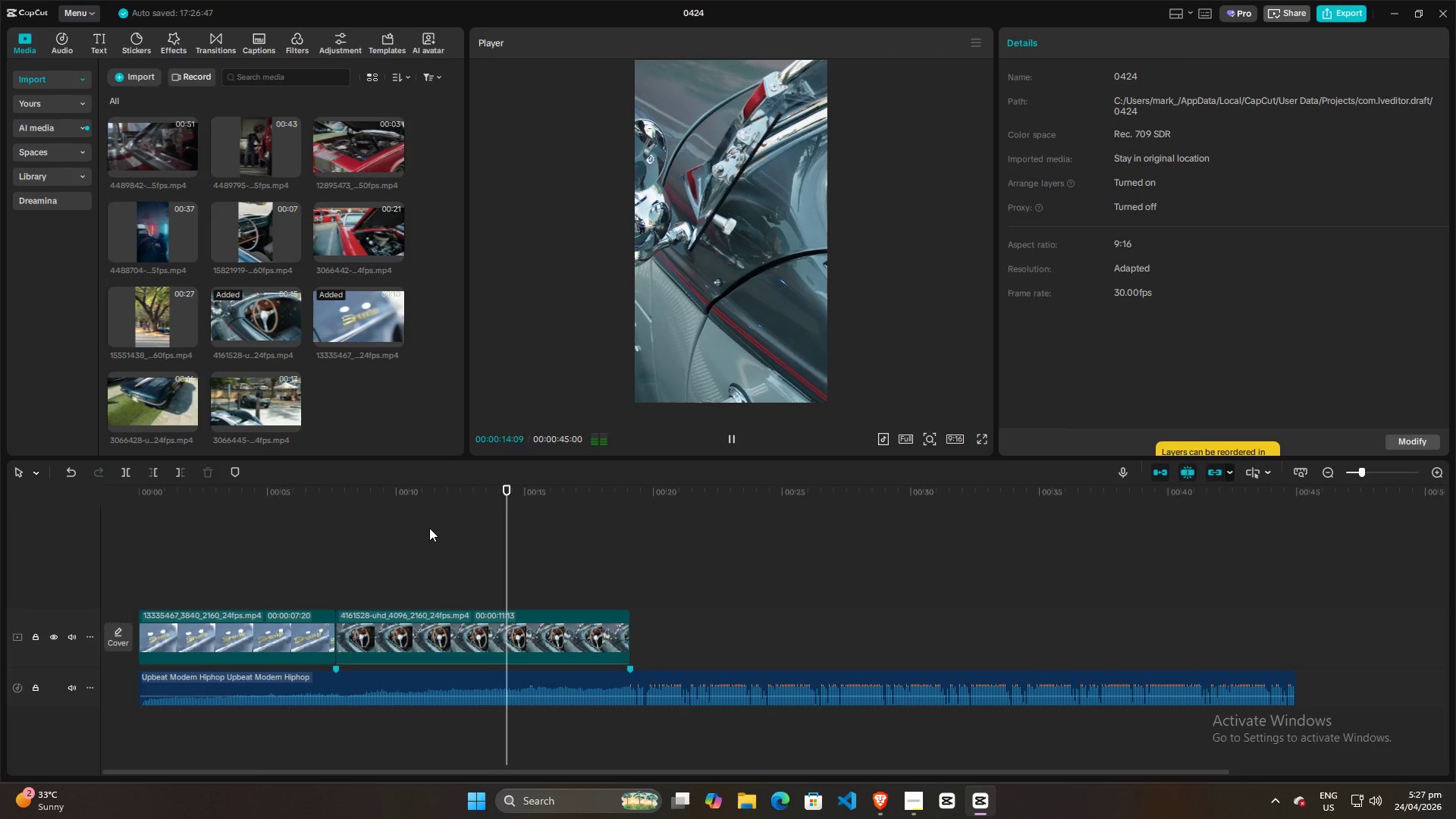 
wait(14.56)
 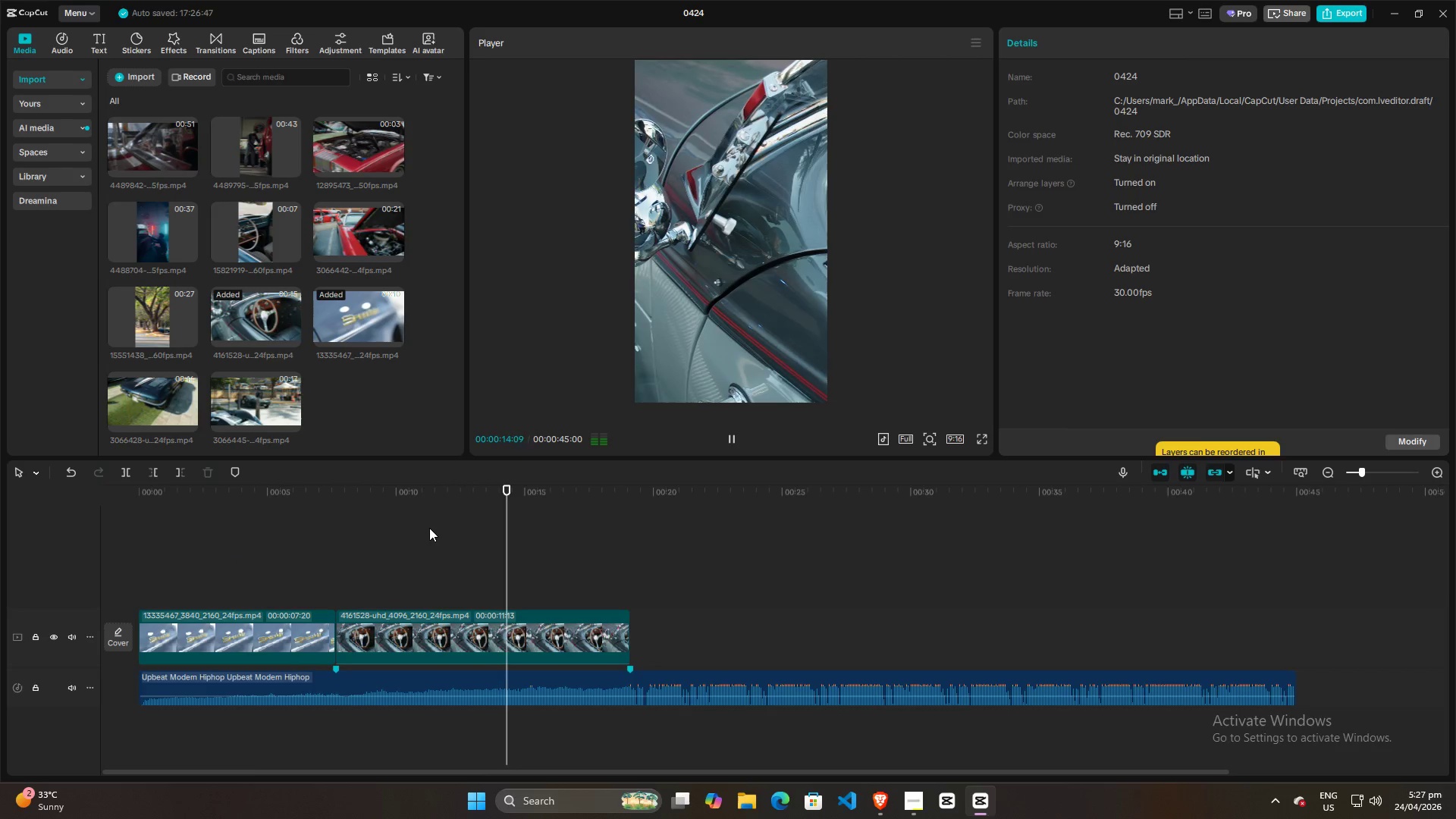 
key(Space)
 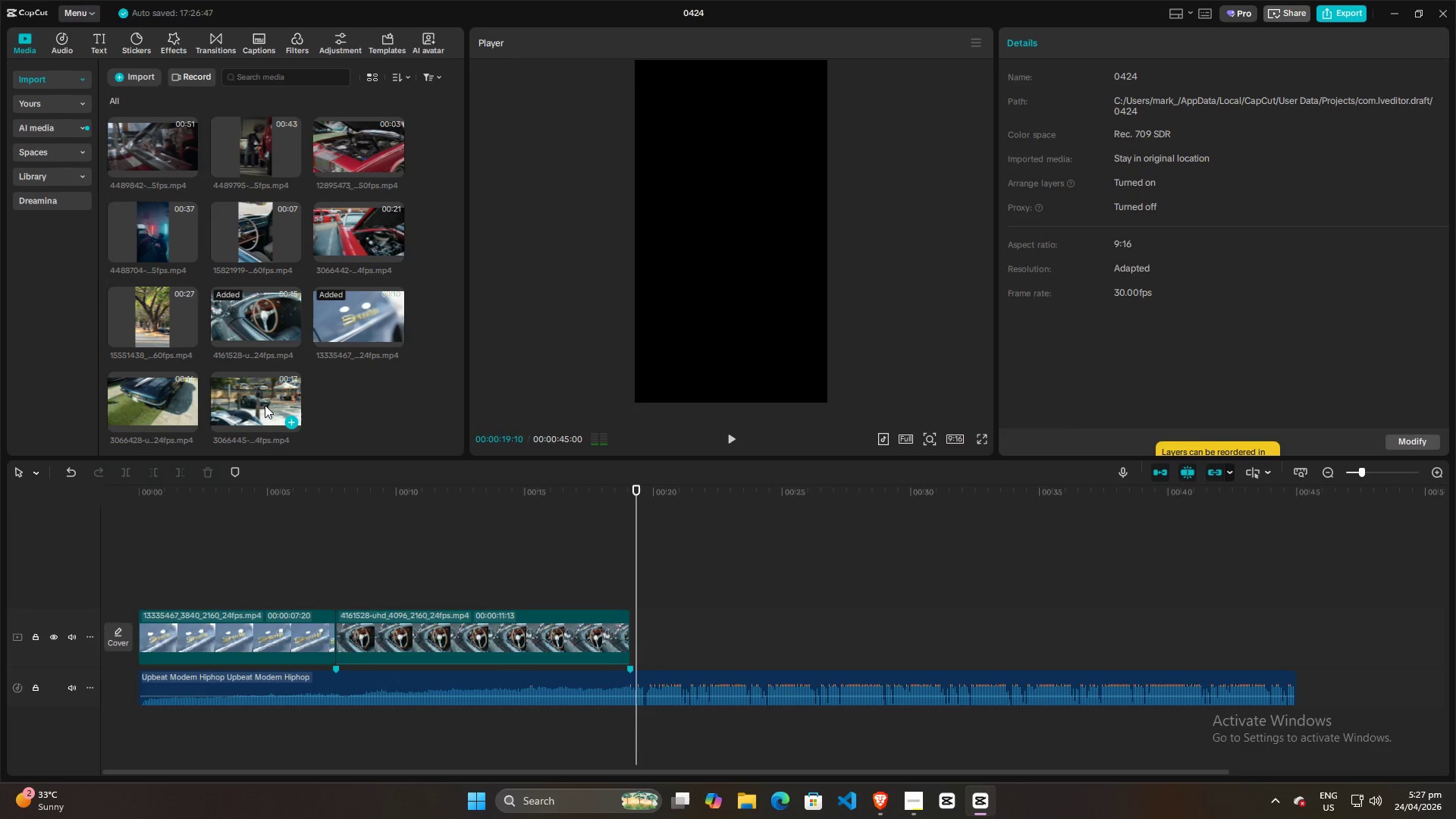 
left_click([231, 400])
 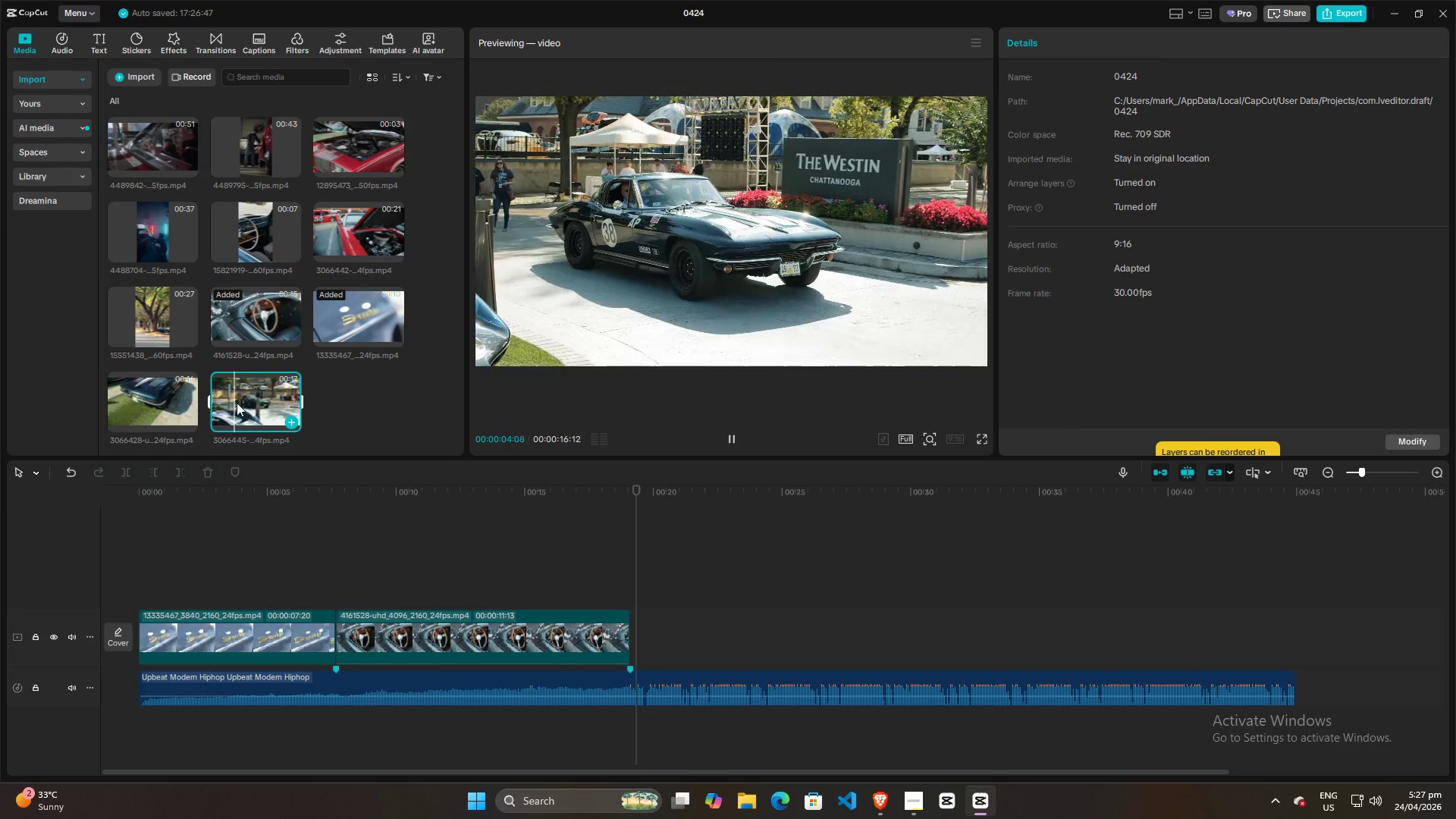 
wait(9.53)
 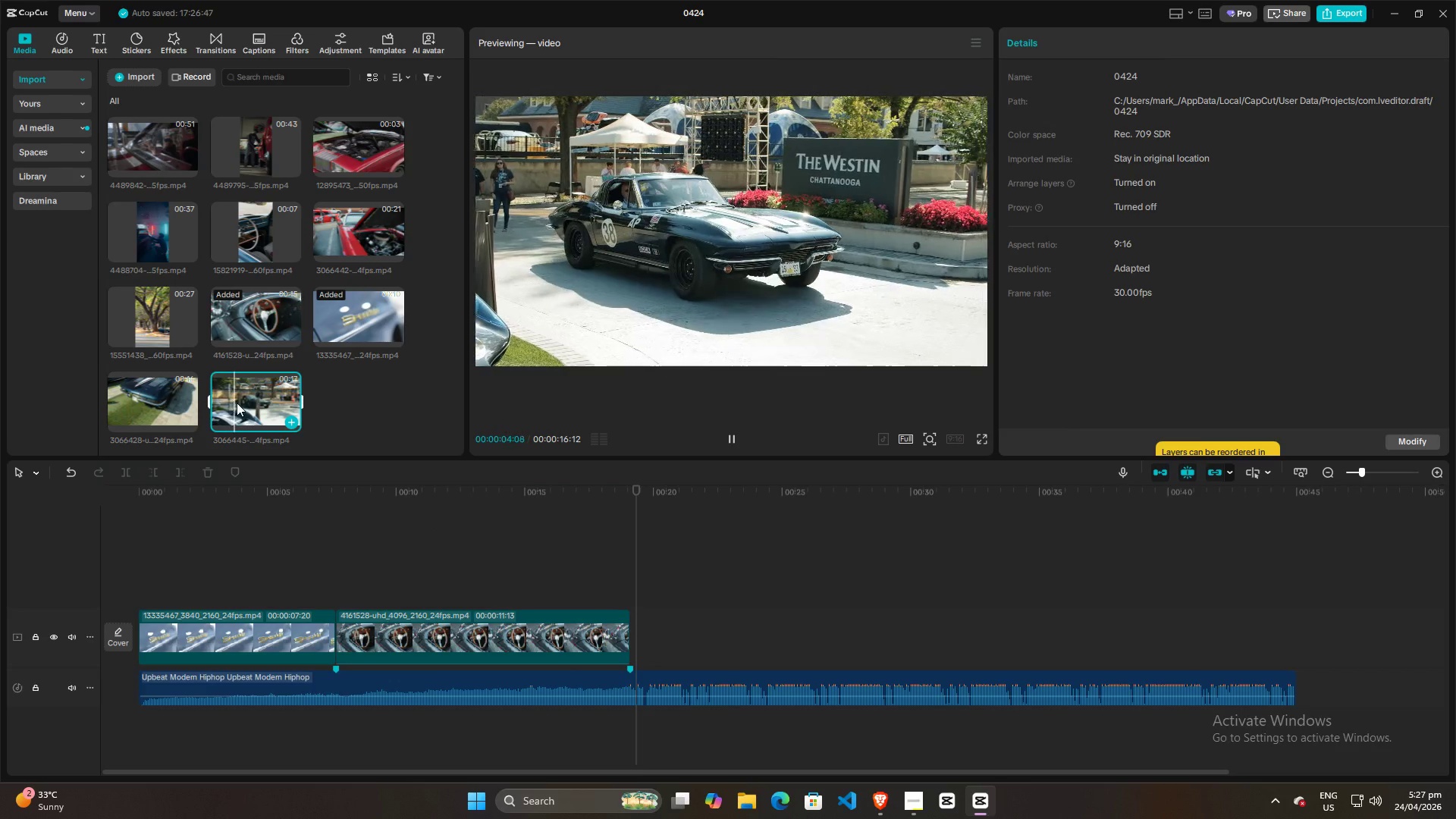 
left_click_drag(start_coordinate=[232, 397], to_coordinate=[630, 639])
 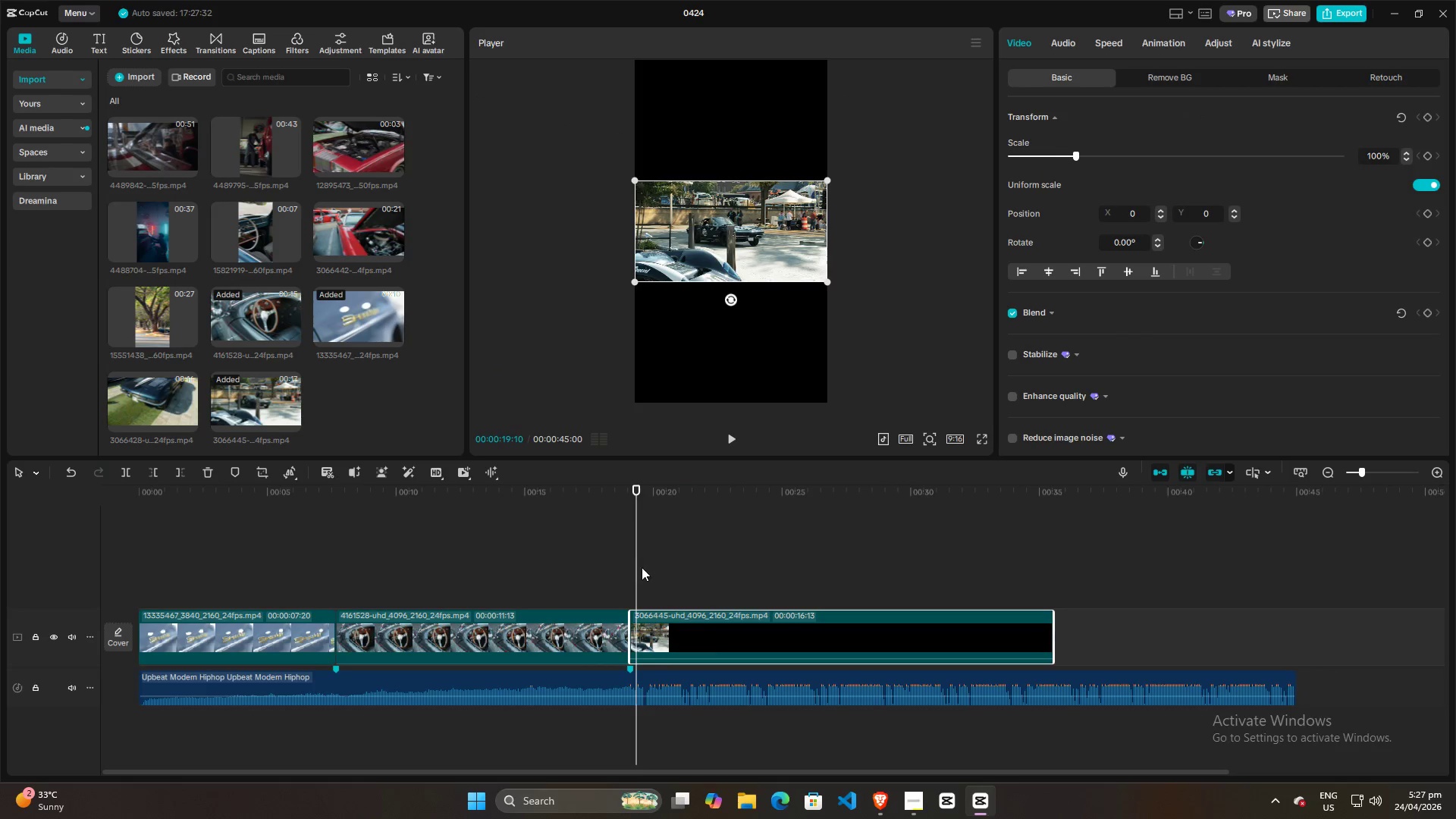 
left_click_drag(start_coordinate=[635, 561], to_coordinate=[631, 565])
 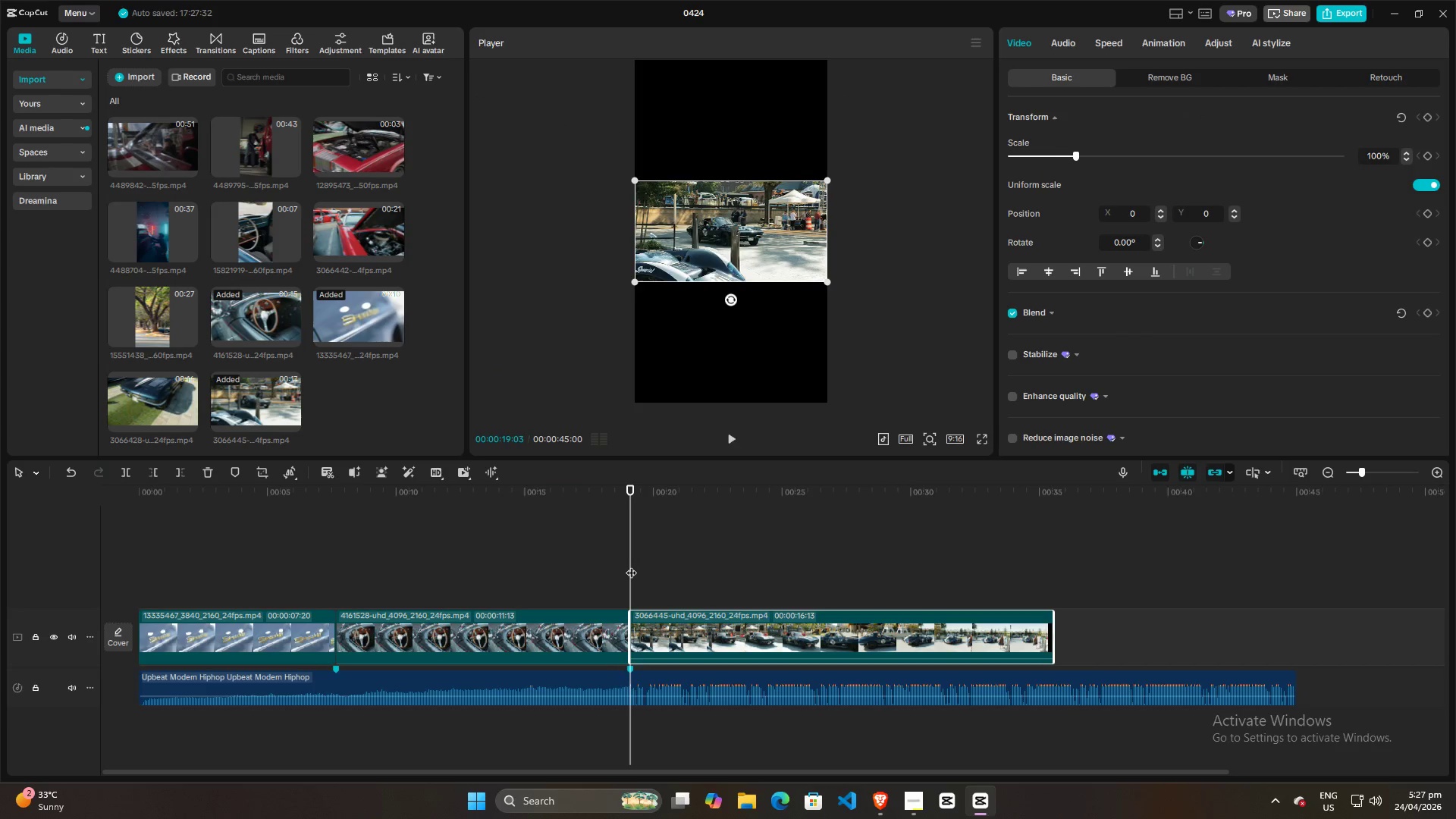 
key(Space)
 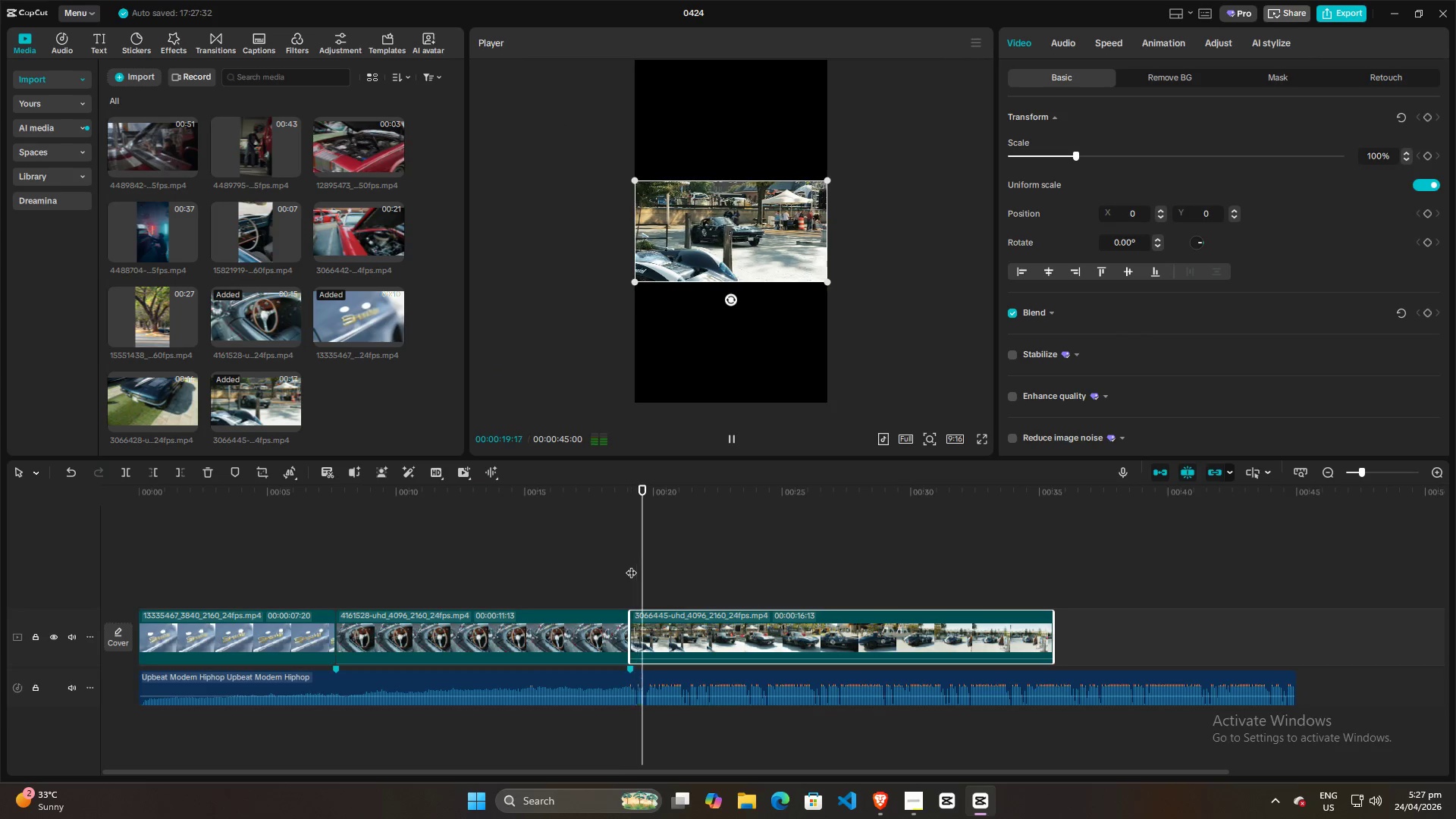 
key(Space)
 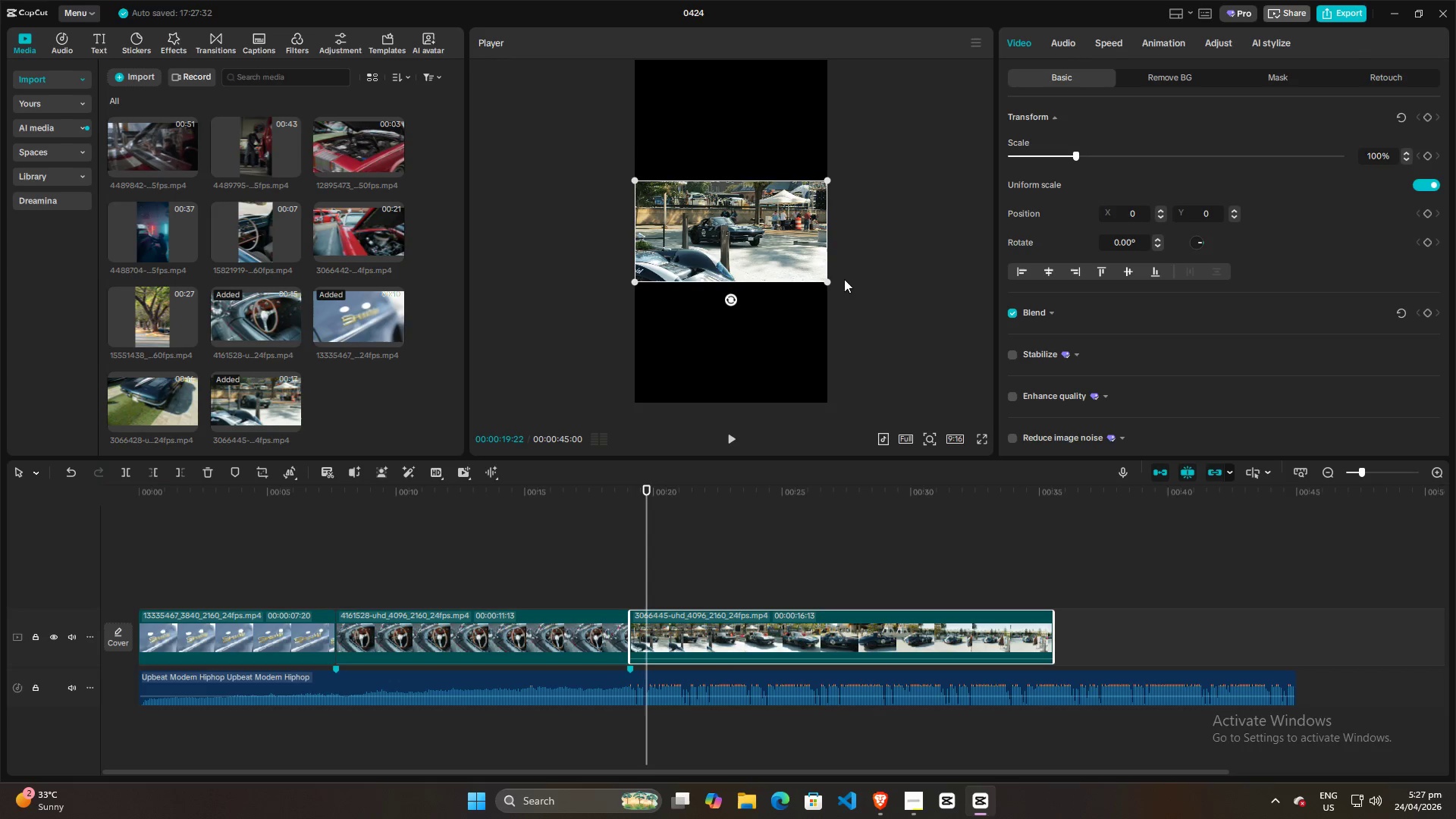 
left_click_drag(start_coordinate=[828, 278], to_coordinate=[1081, 610])
 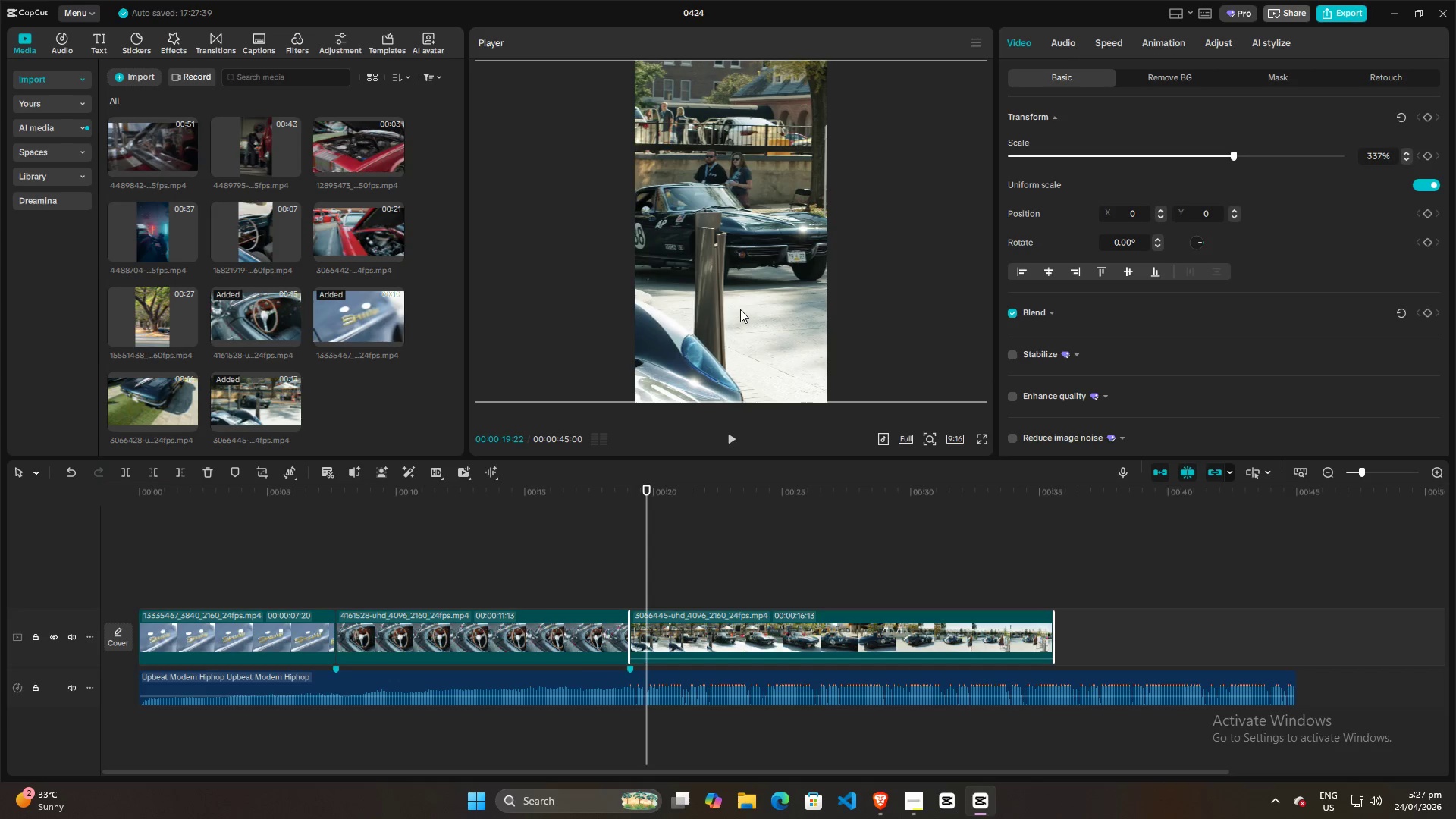 
left_click_drag(start_coordinate=[740, 309], to_coordinate=[724, 309])
 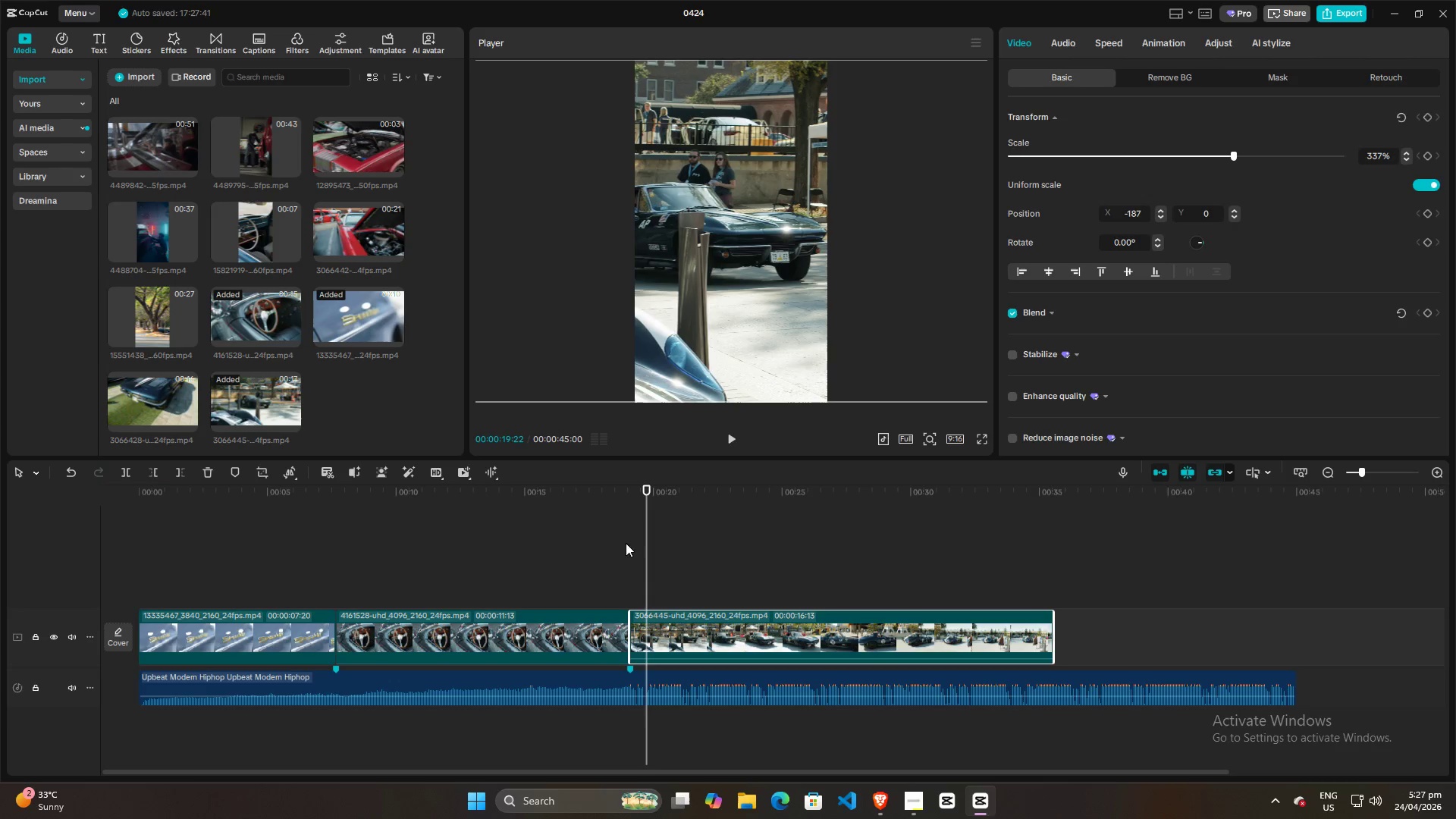 
left_click([612, 562])
 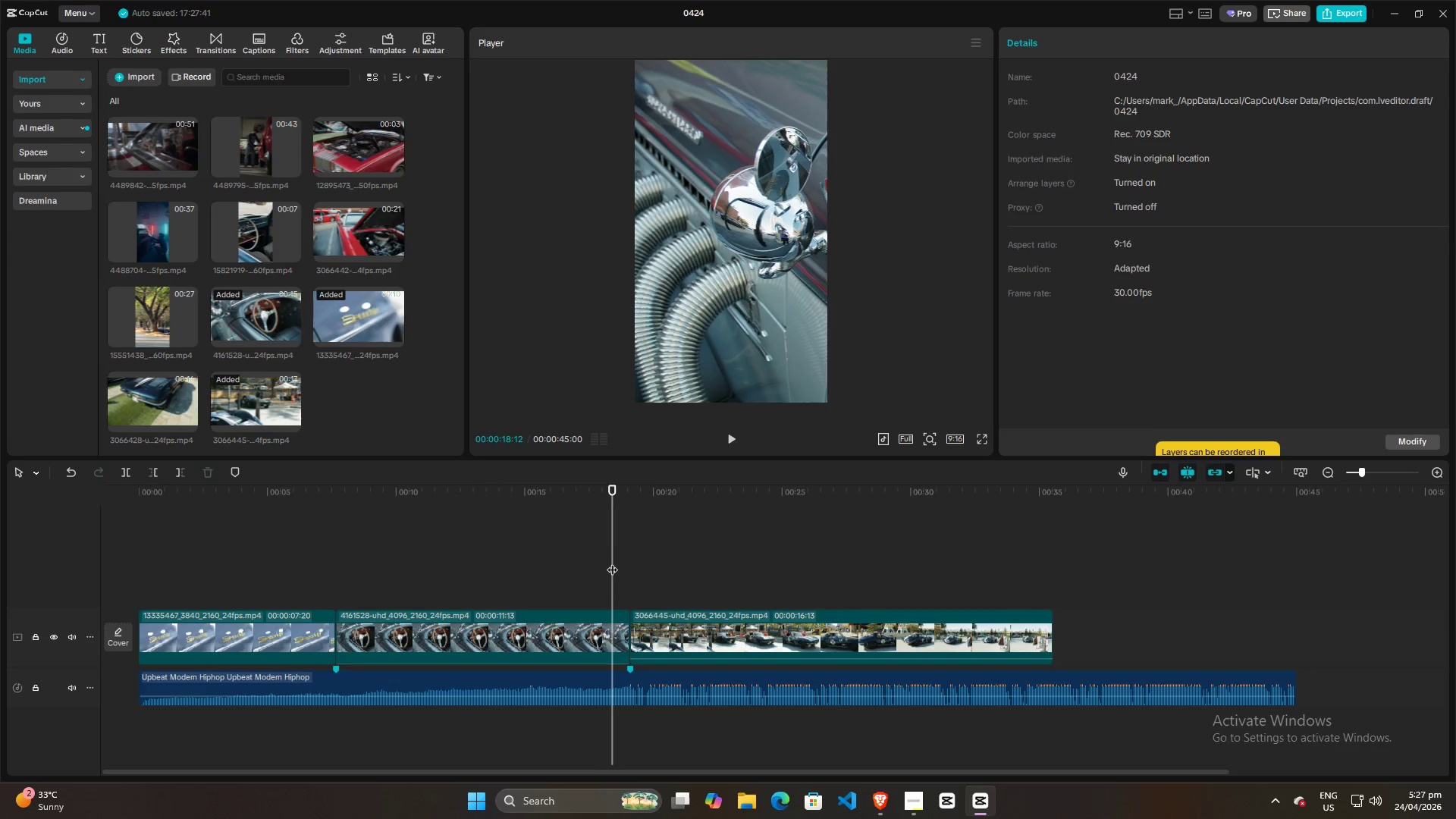 
key(Space)
 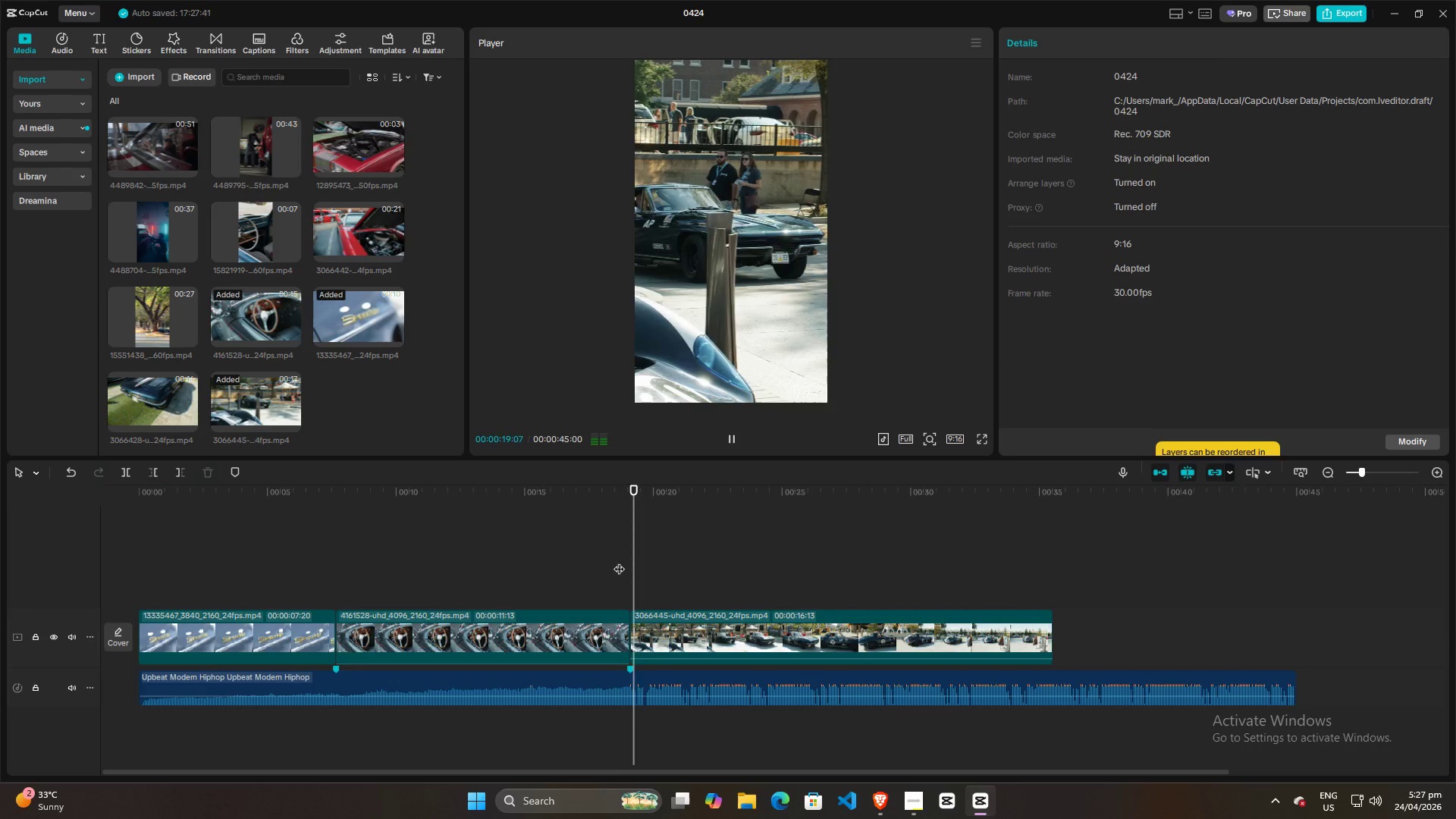 
key(Space)
 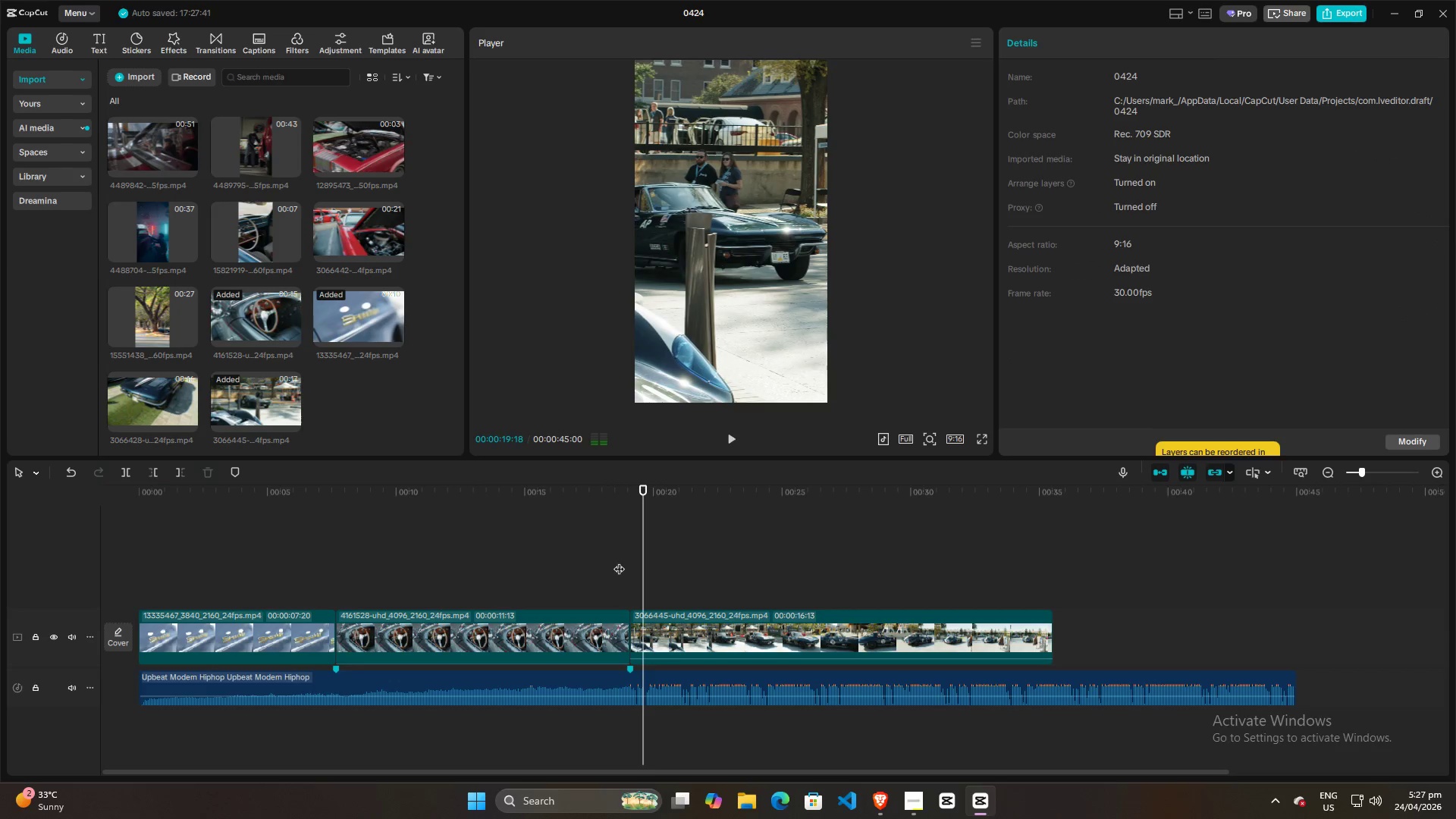 
left_click([619, 561])
 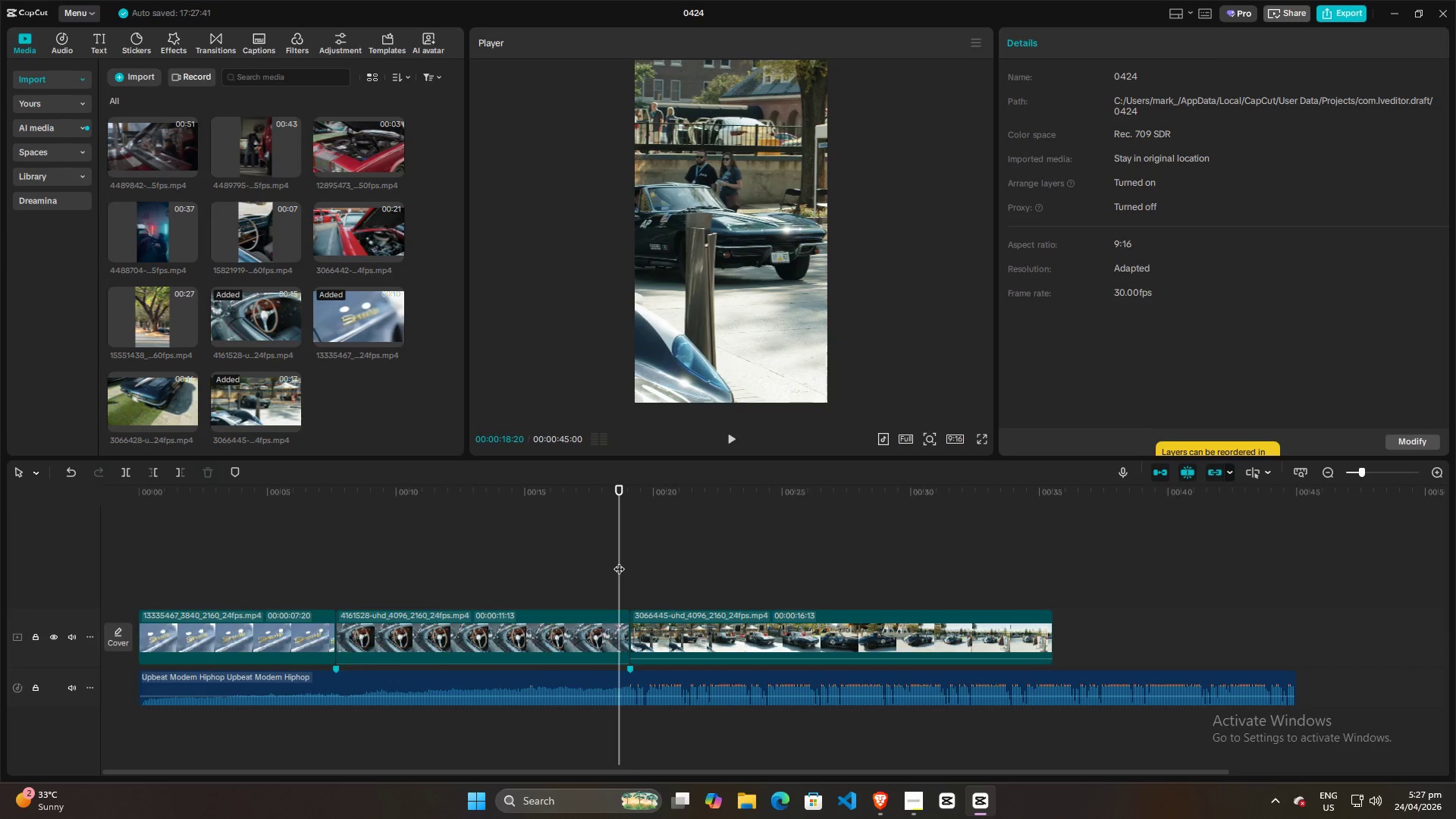 
key(Space)
 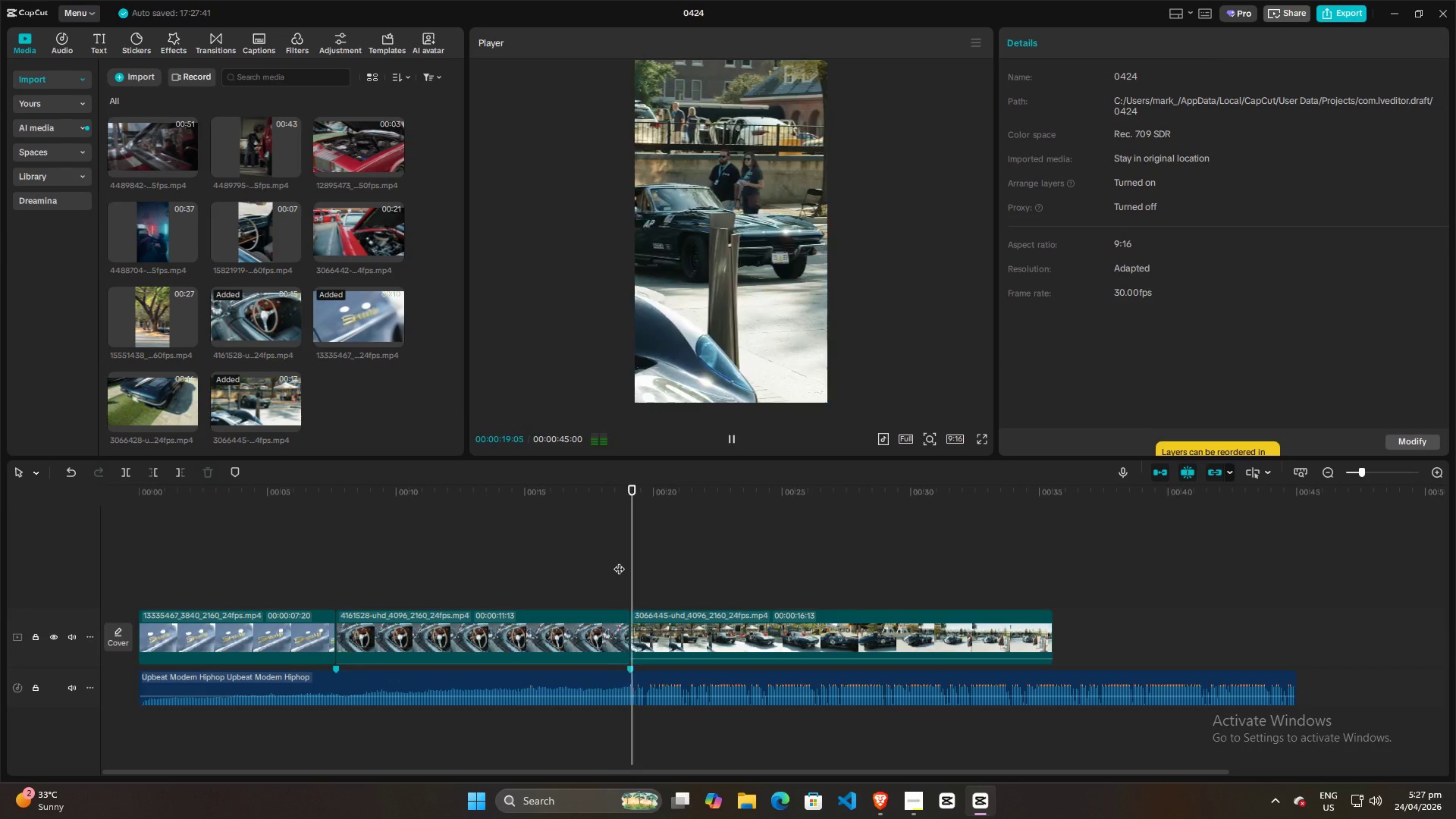 
key(Space)
 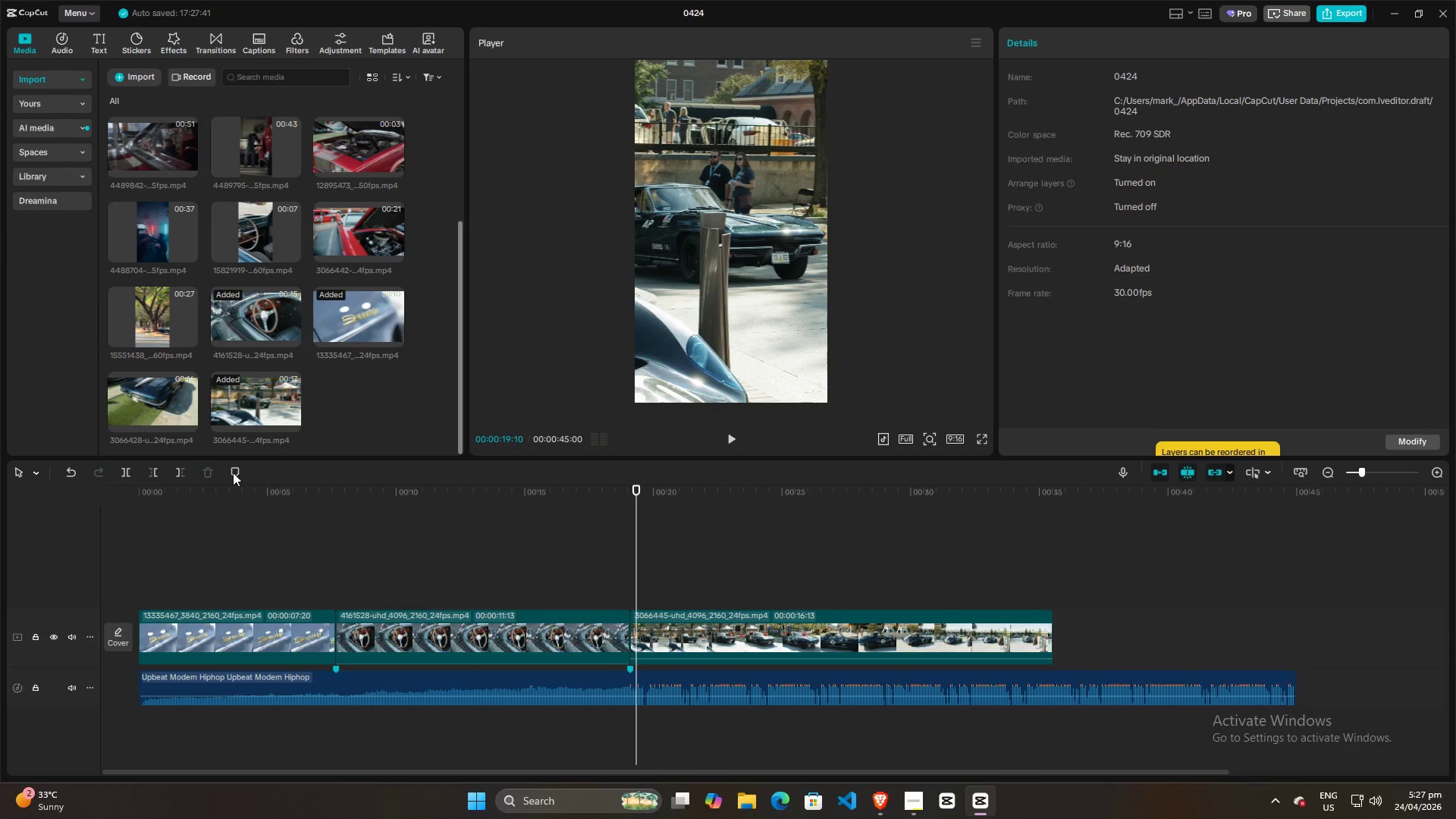 
left_click([397, 678])
 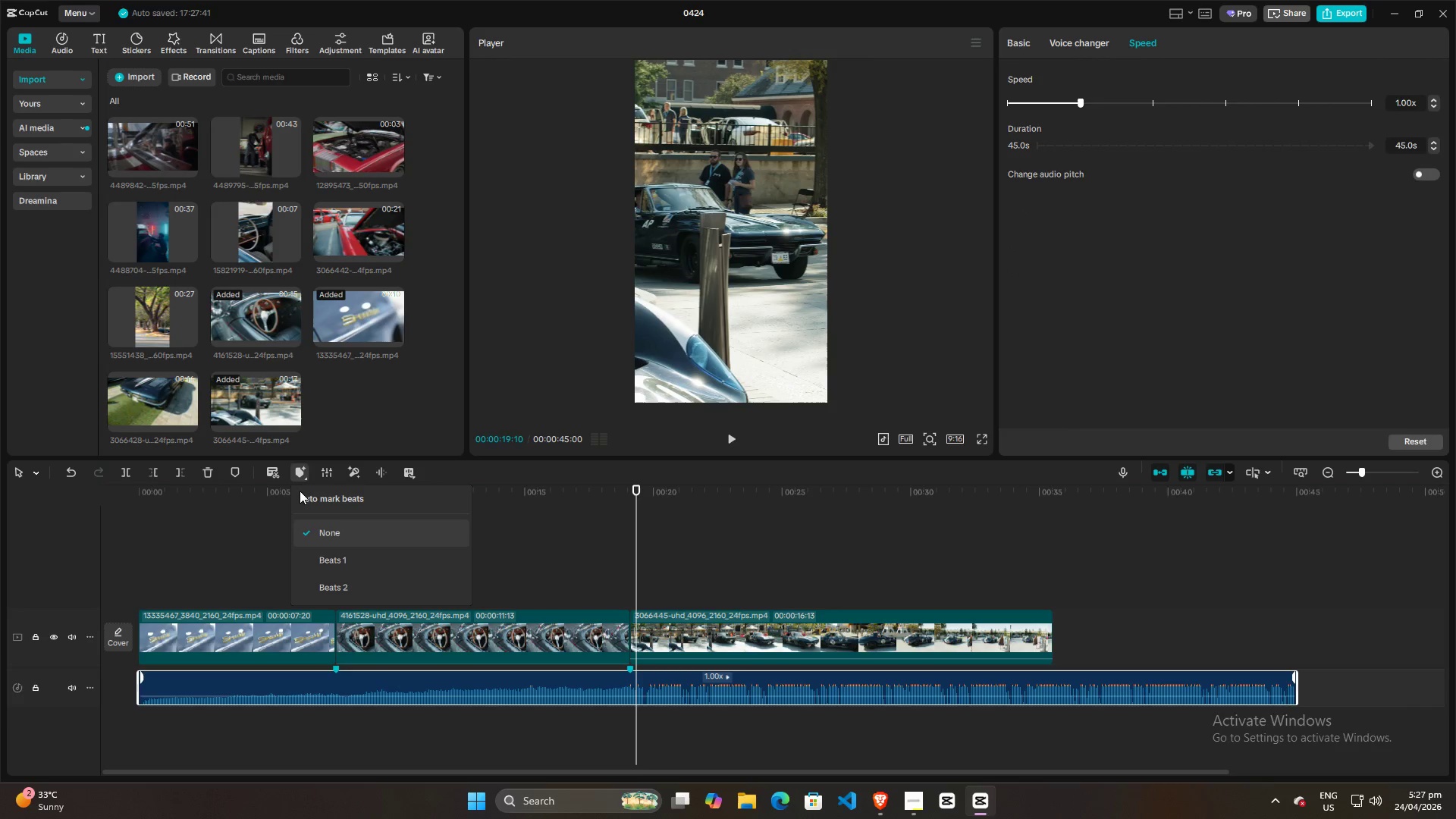 
left_click([317, 583])
 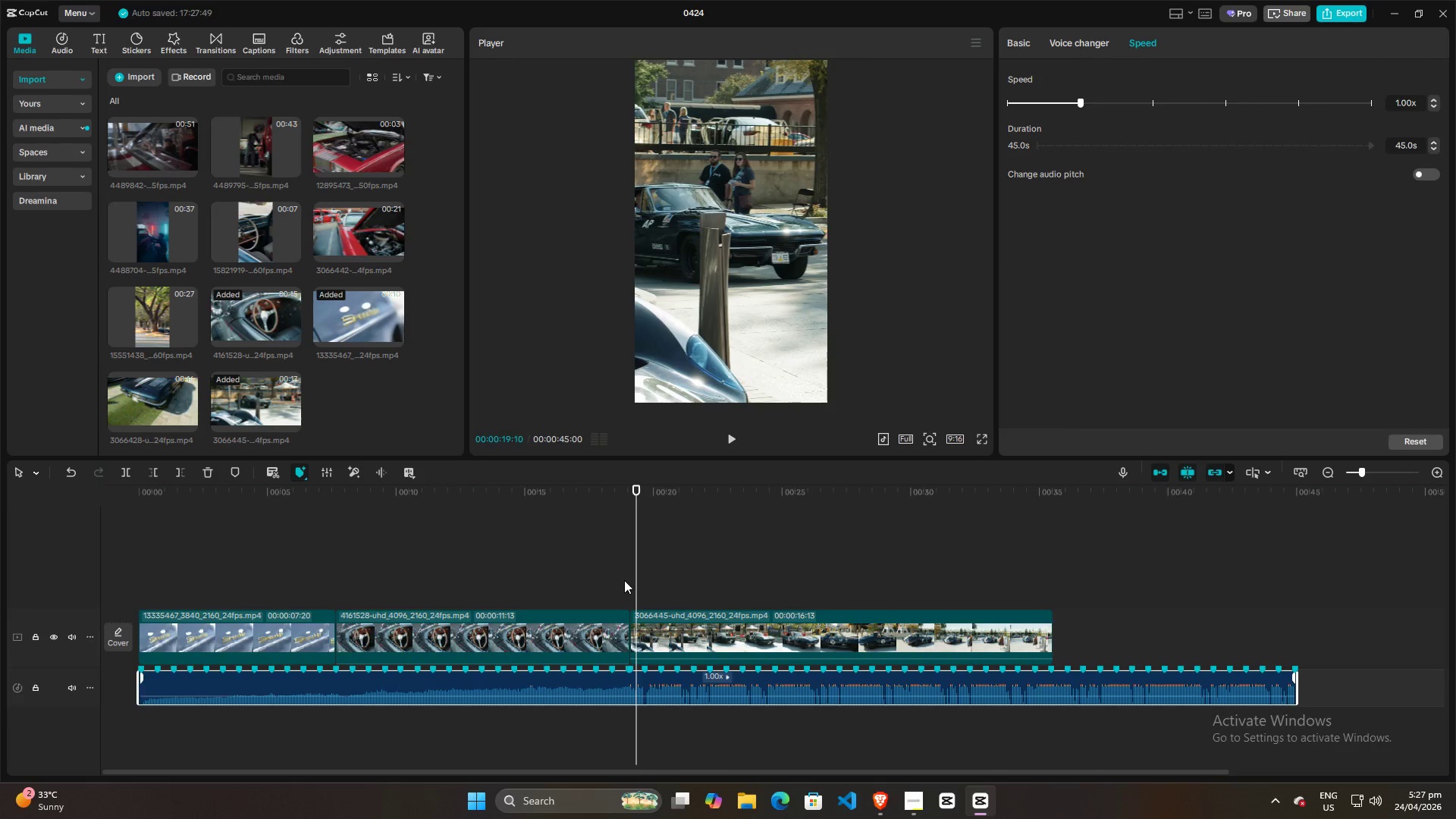 
hold_key(key=ControlLeft, duration=1.52)
hold_key(key=ControlLeft, duration=1.25)
scroll: coordinate [657, 629], scroll_direction: up, amount: 30.0
 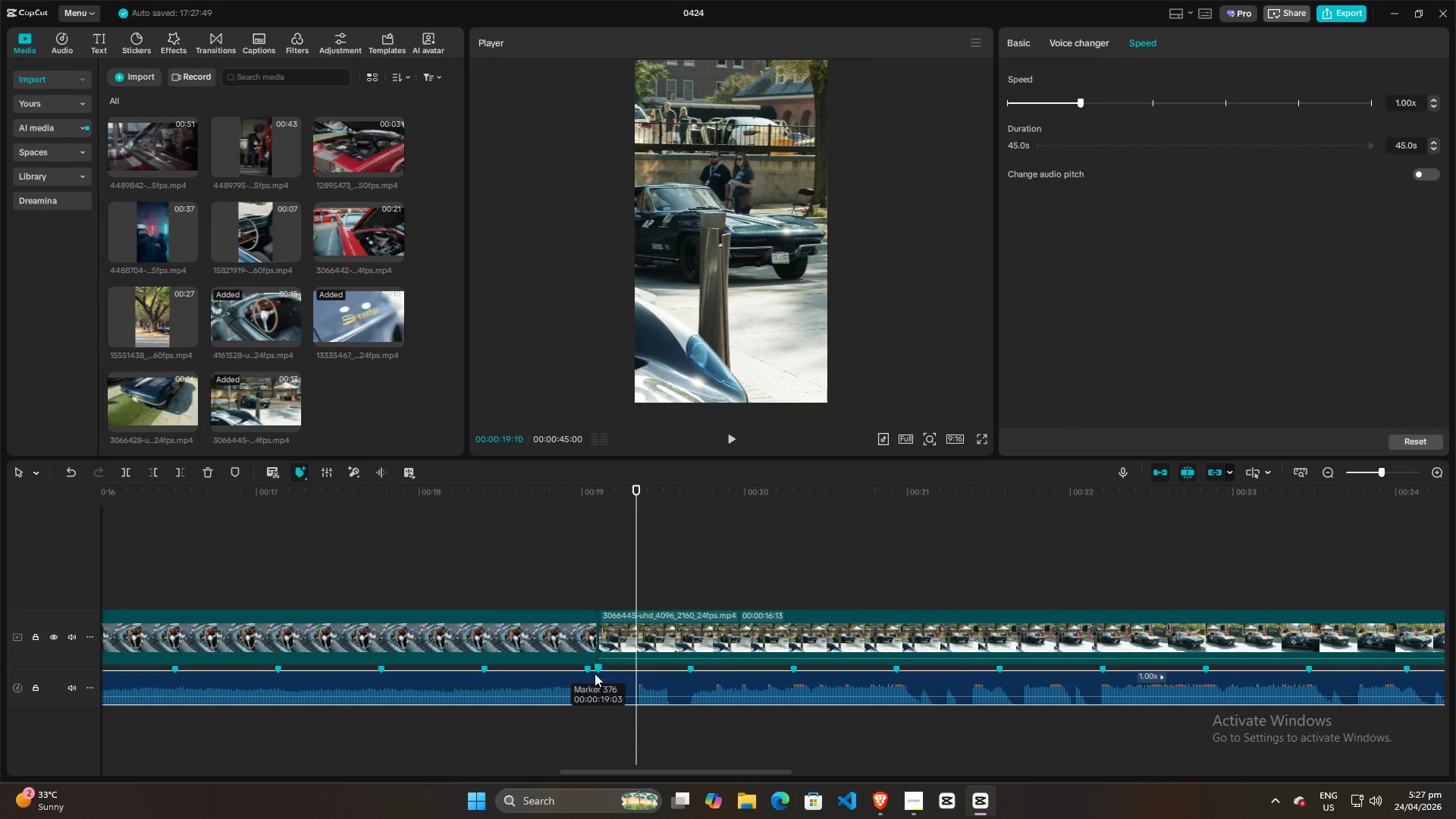 
left_click([328, 538])
 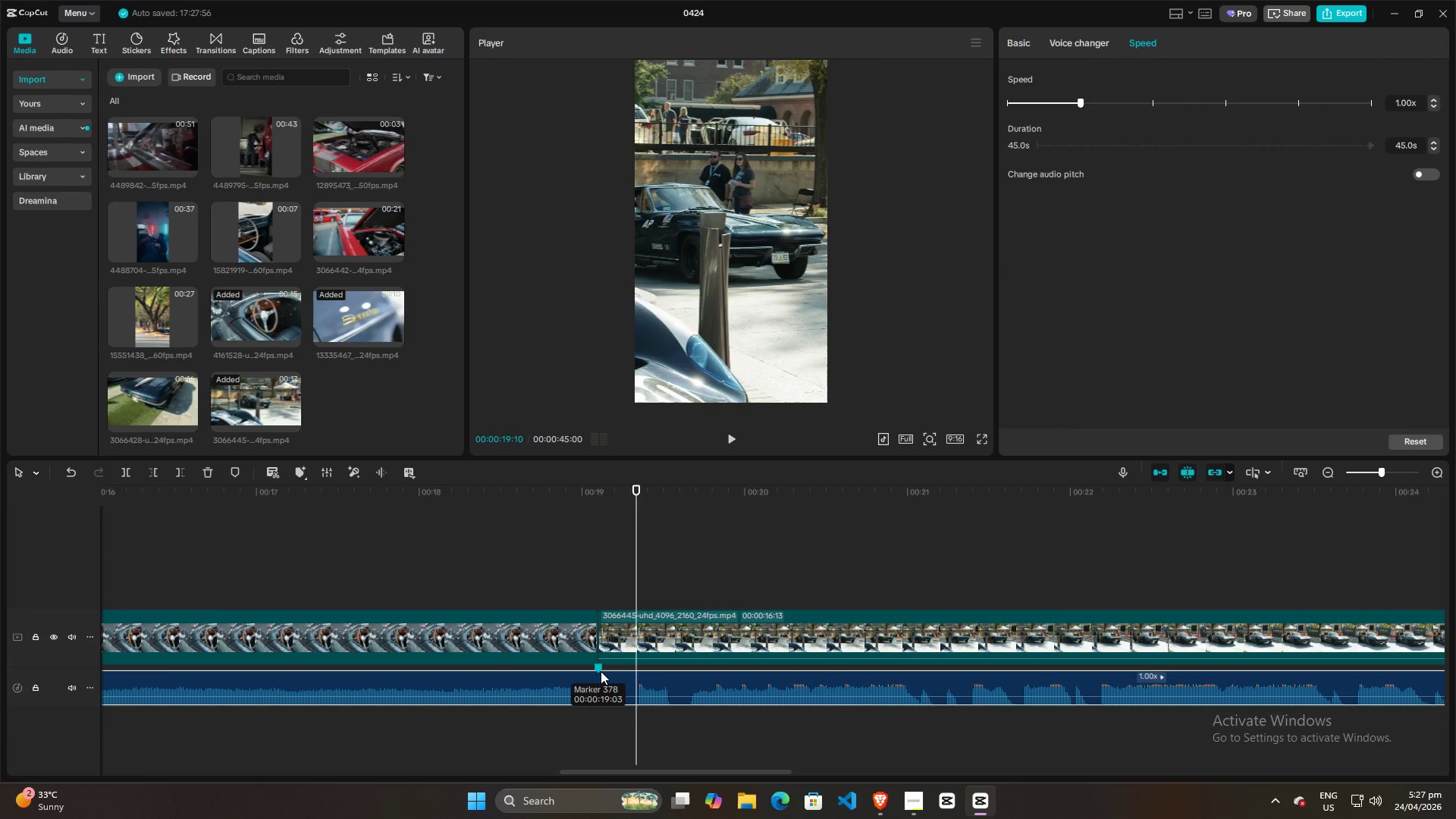 
right_click([601, 671])
 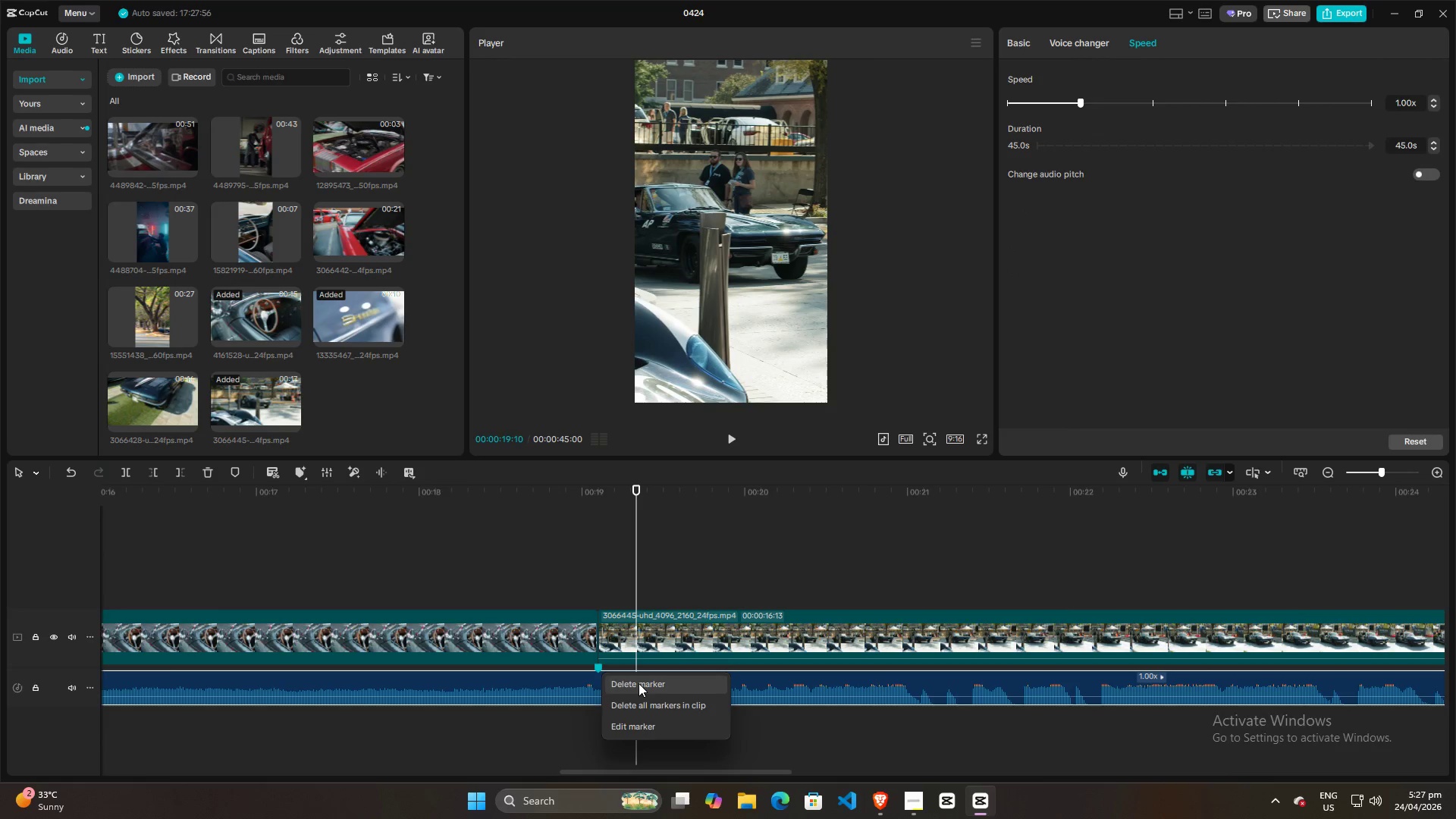 
left_click([639, 683])
 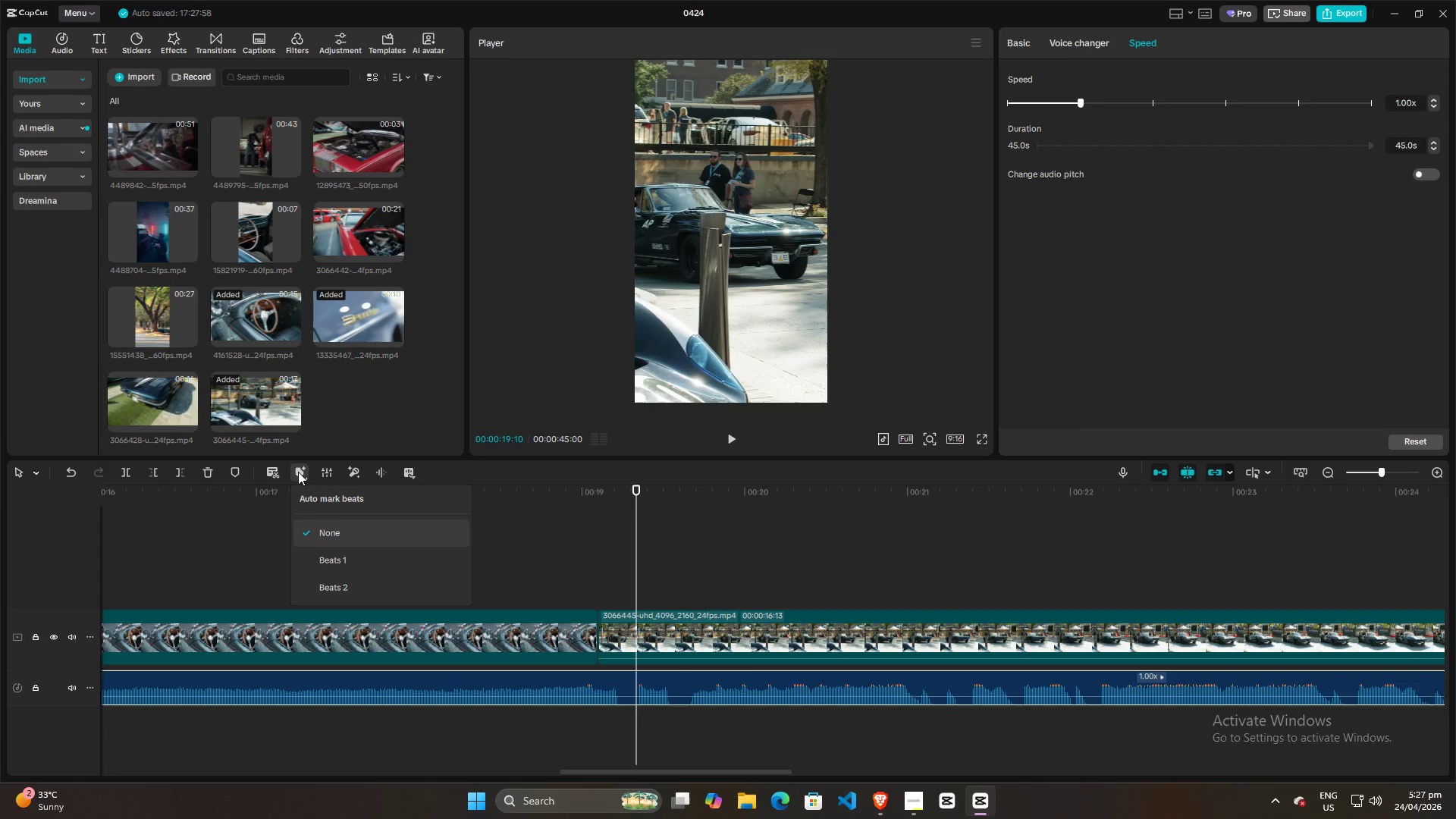 
left_click([335, 581])
 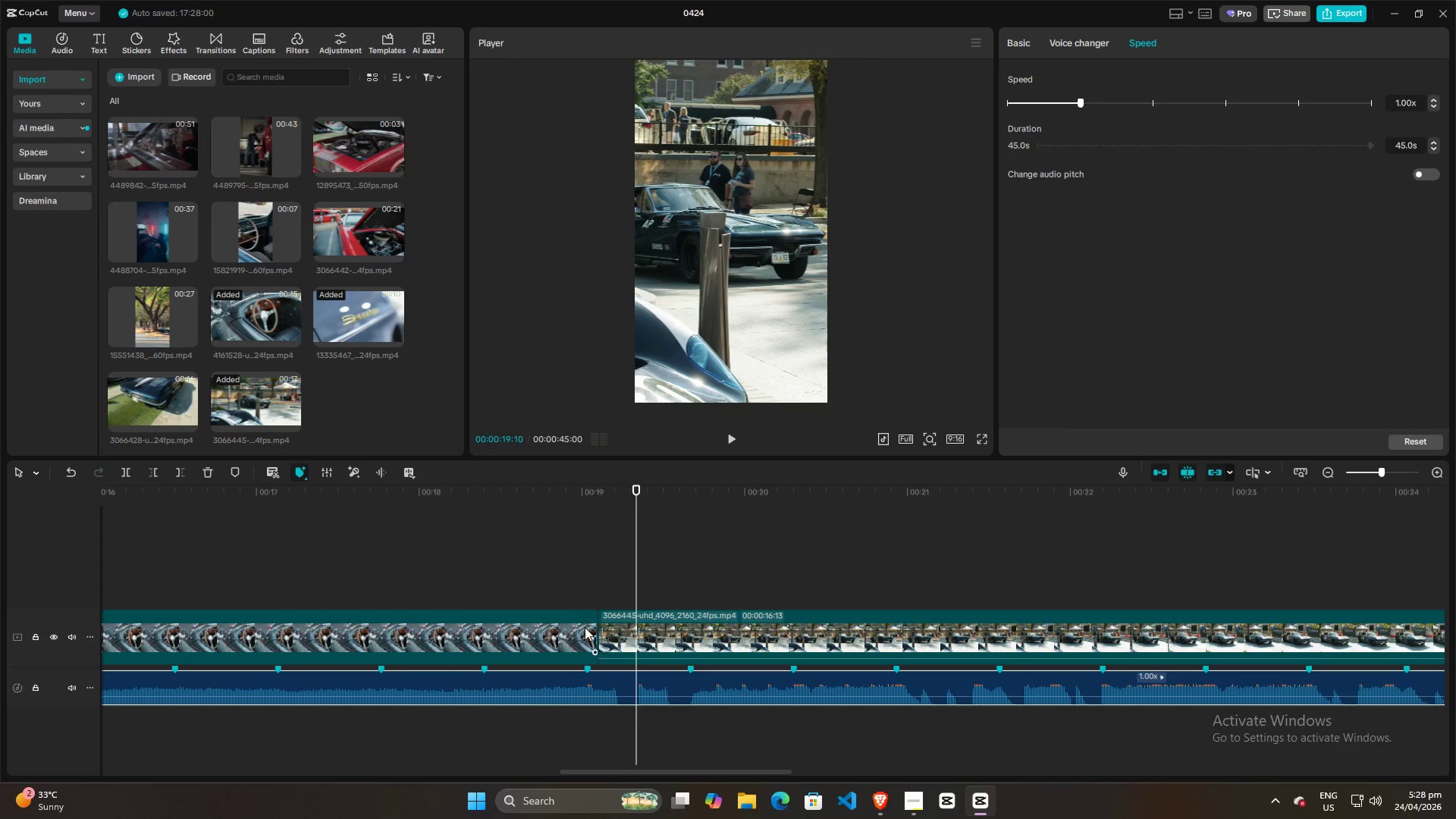 
left_click([573, 629])
 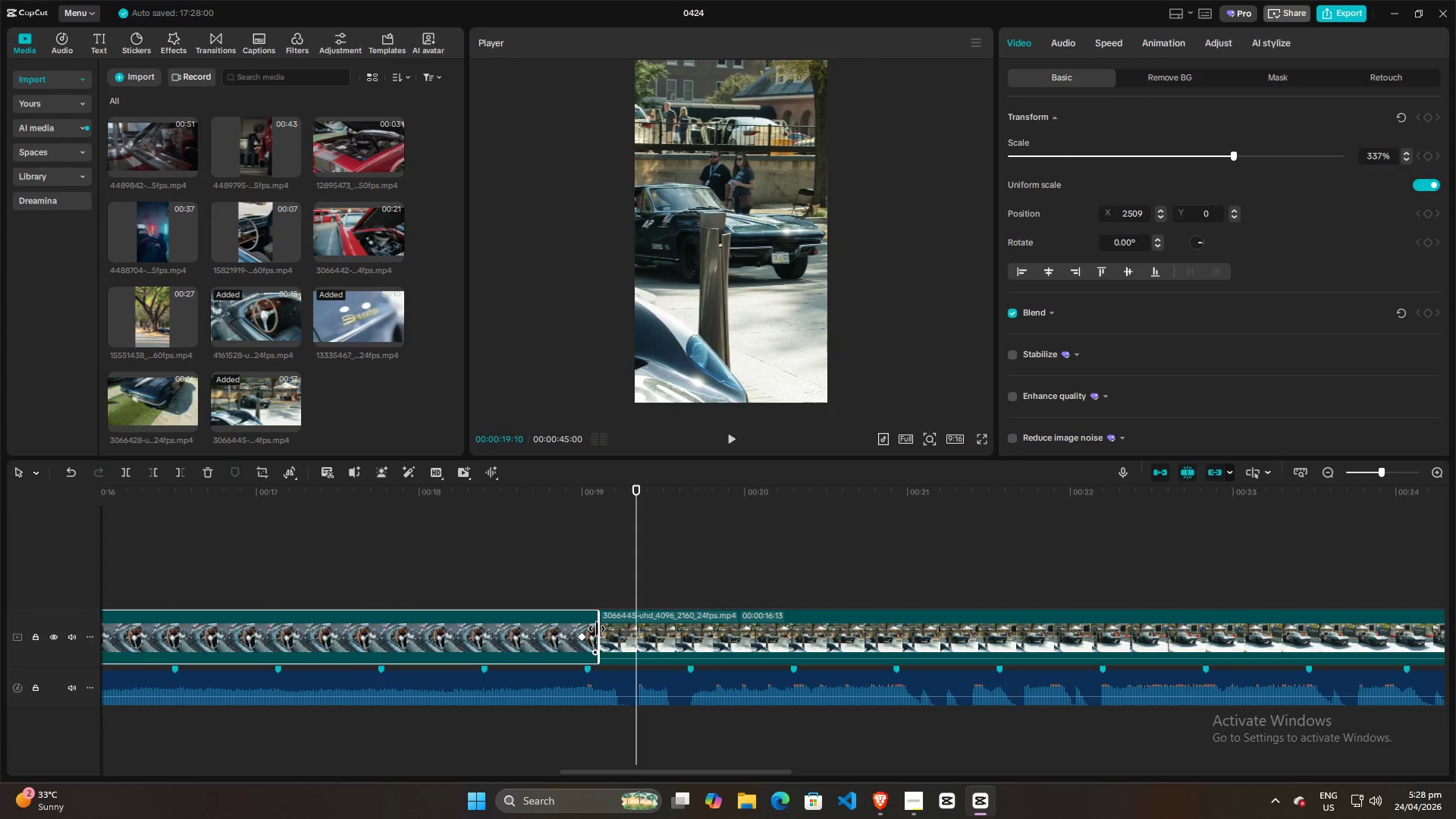 
left_click_drag(start_coordinate=[597, 629], to_coordinate=[584, 629])
 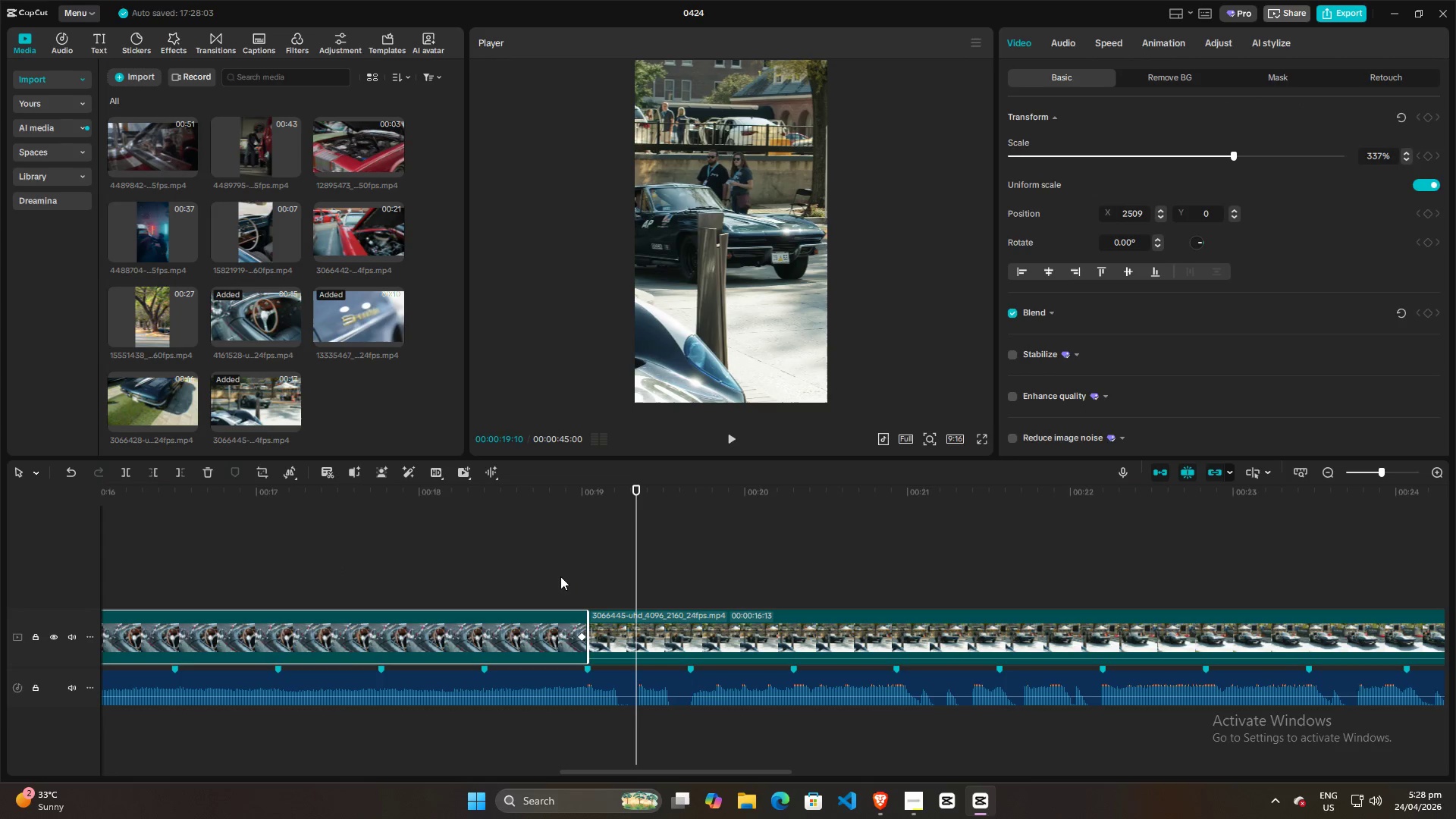 
left_click([560, 576])
 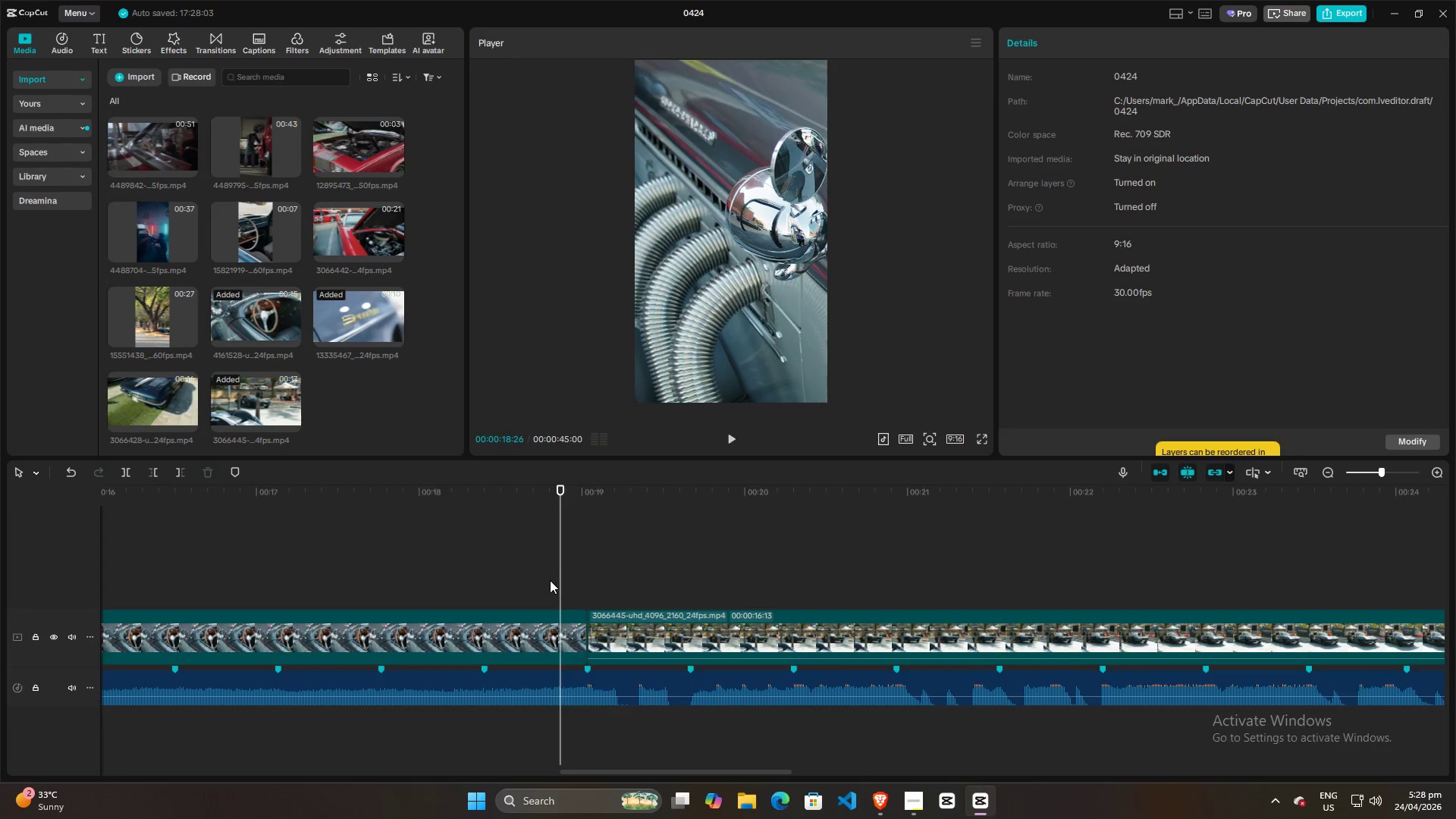 
key(Space)
 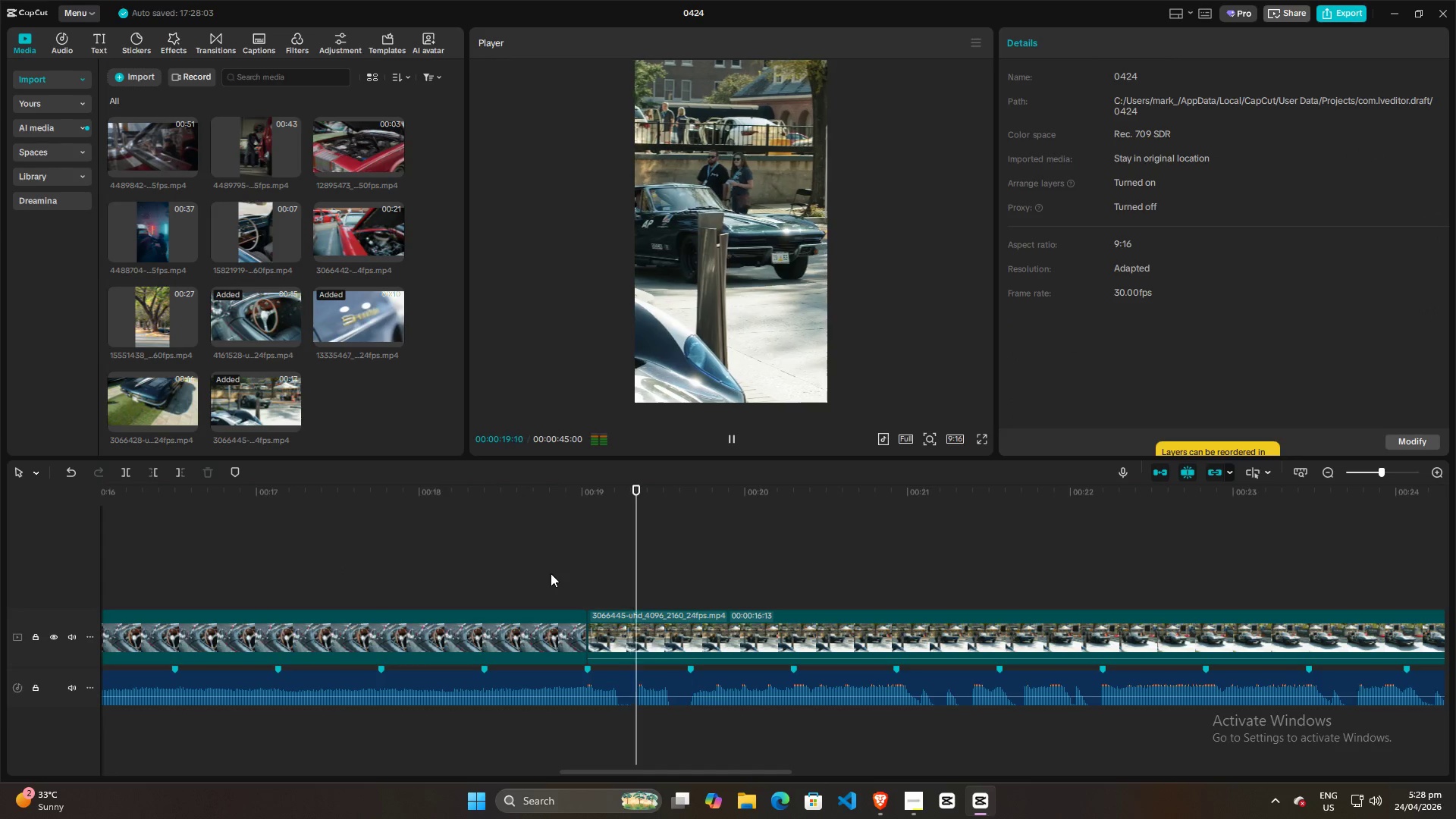 
key(Space)
 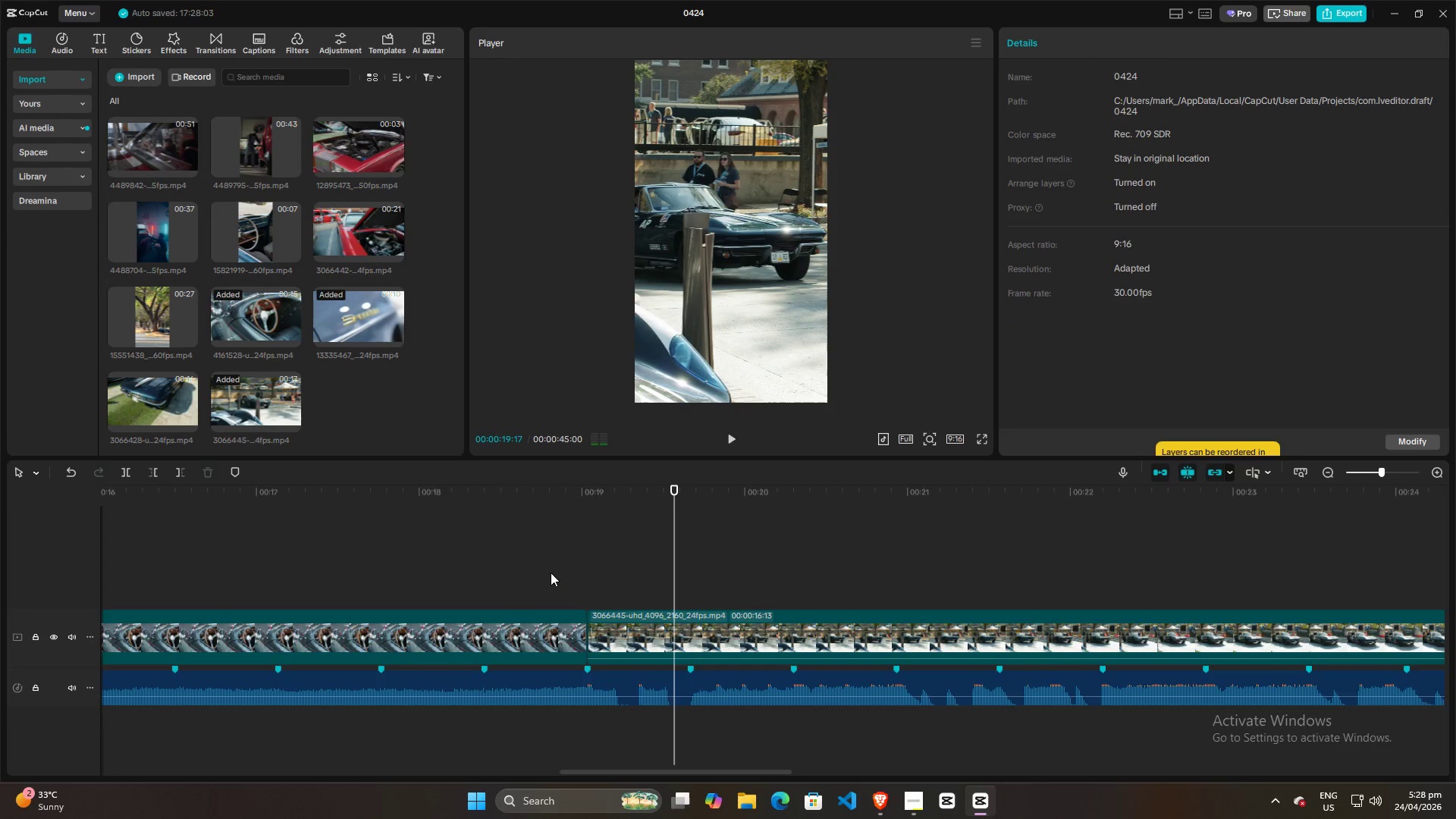 
left_click([551, 573])
 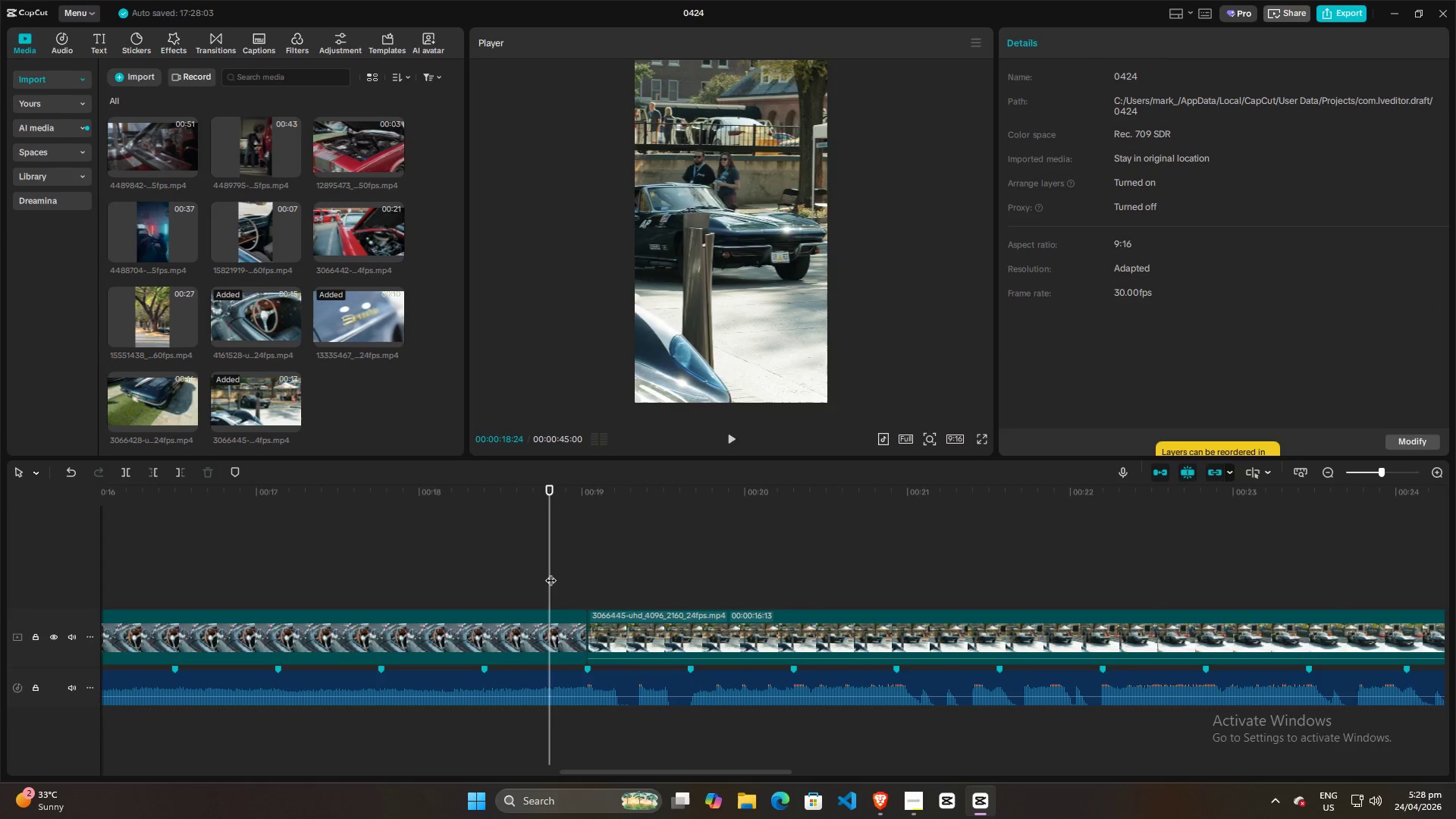 
key(Space)
 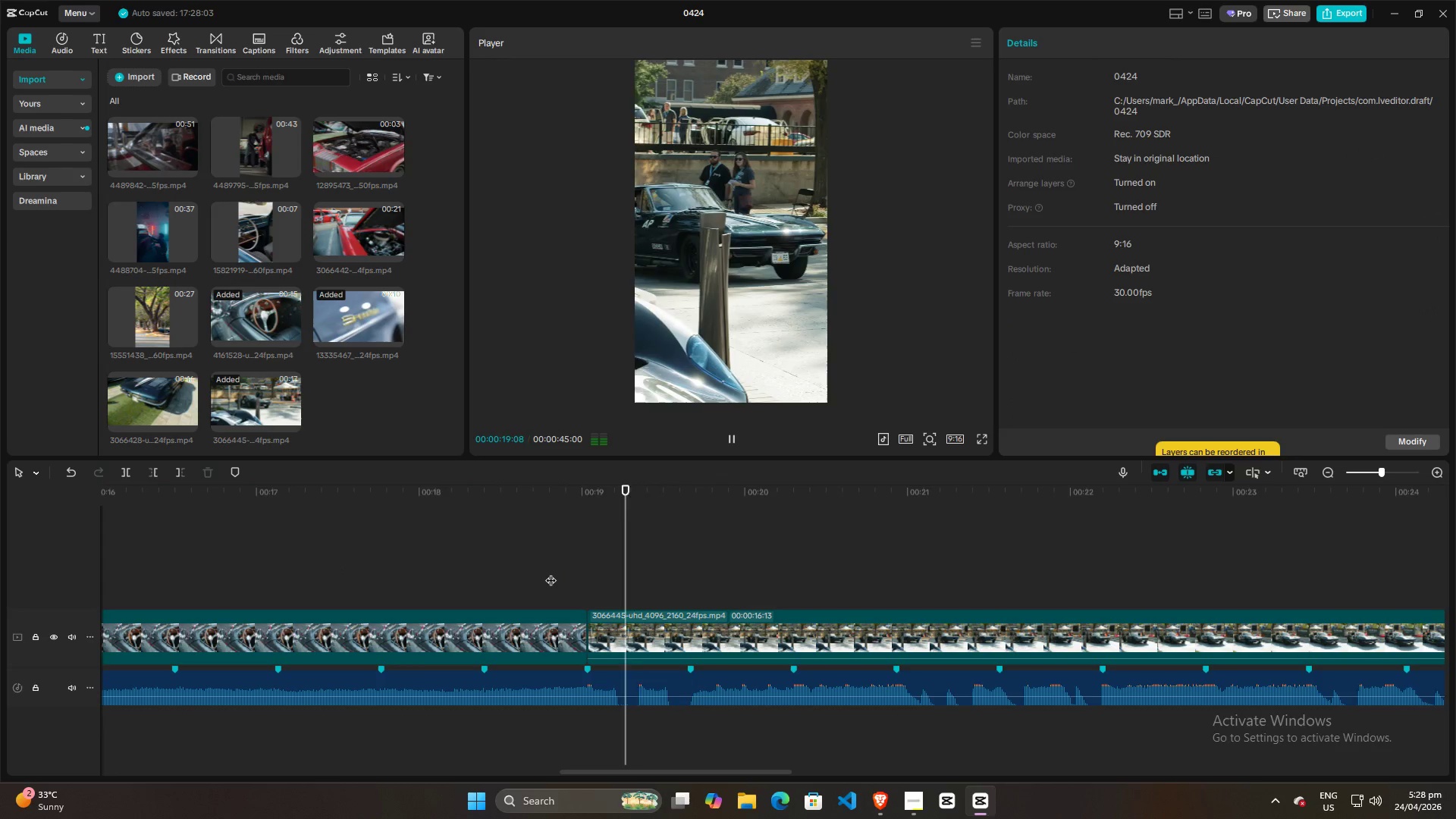 
key(Space)
 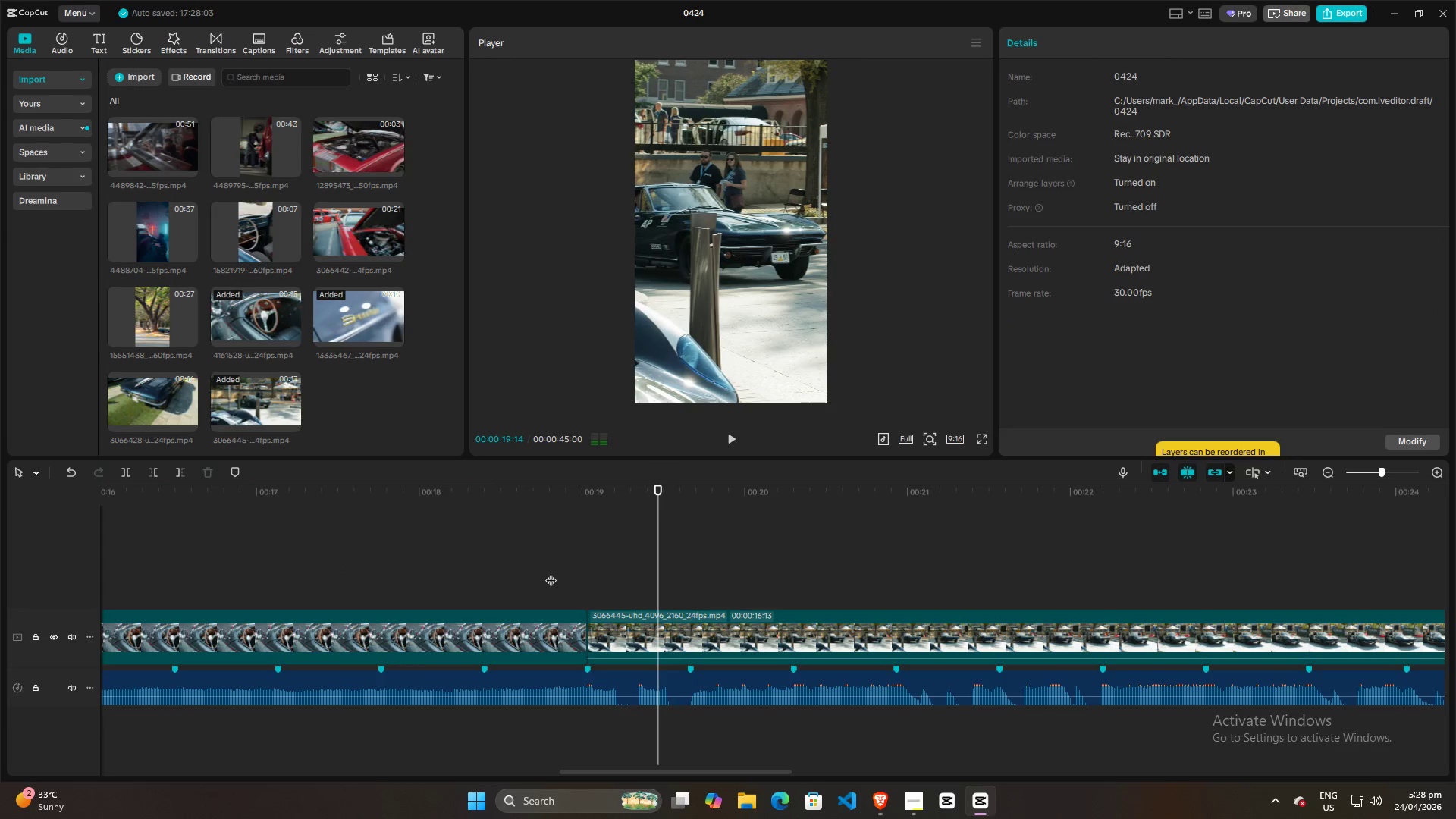 
key(Space)
 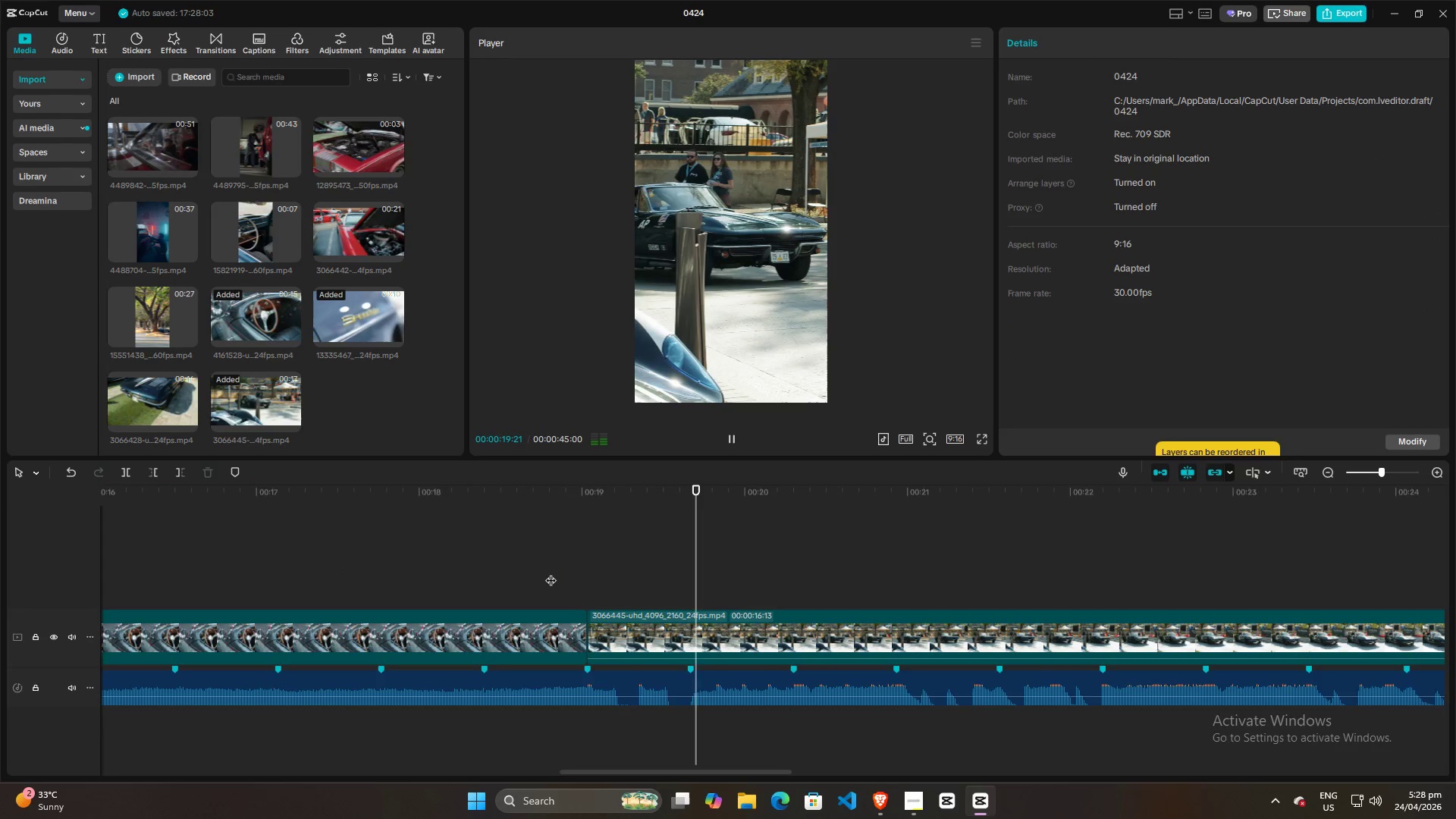 
key(Space)
 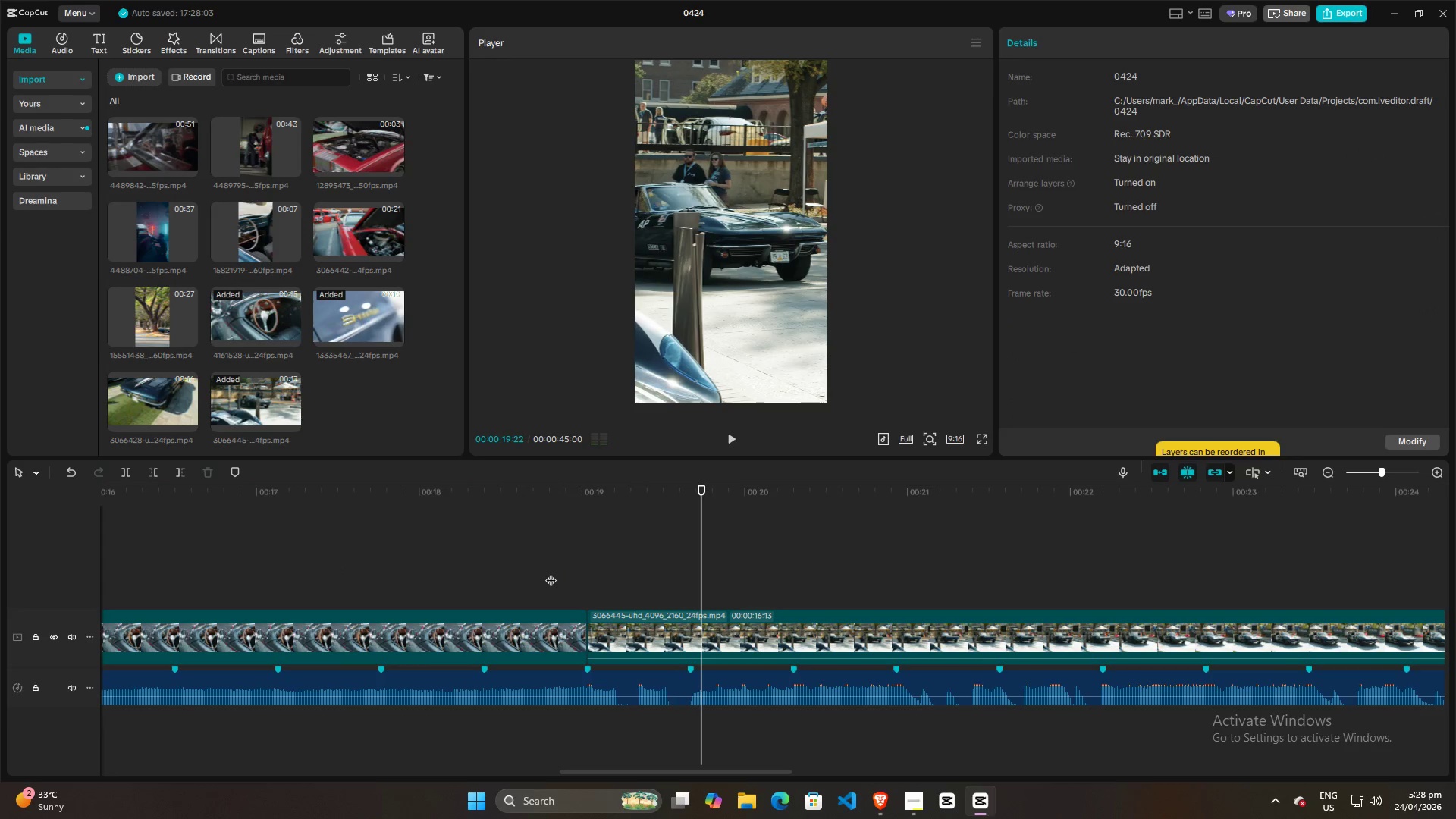 
key(Space)
 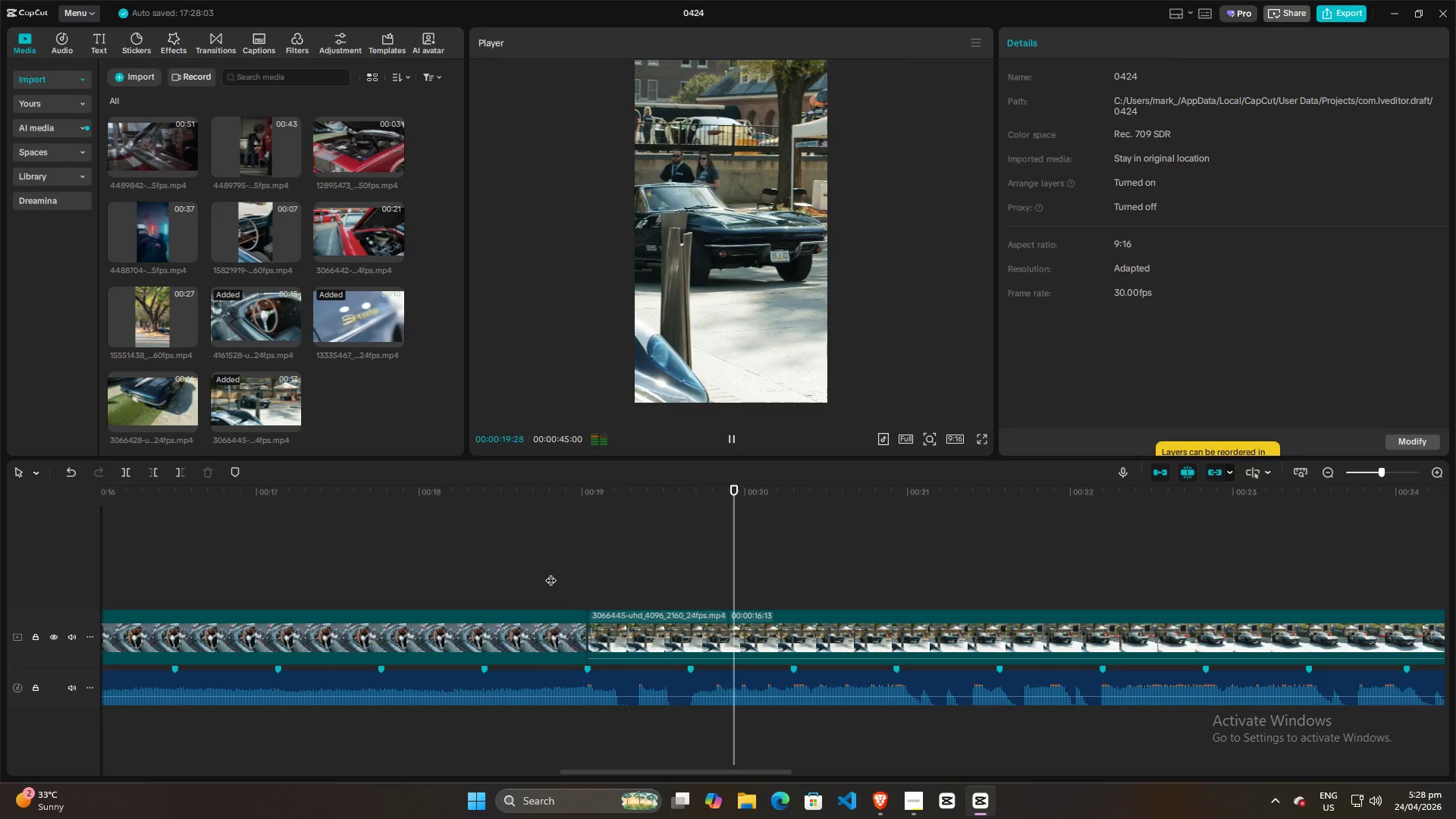 
left_click([551, 573])
 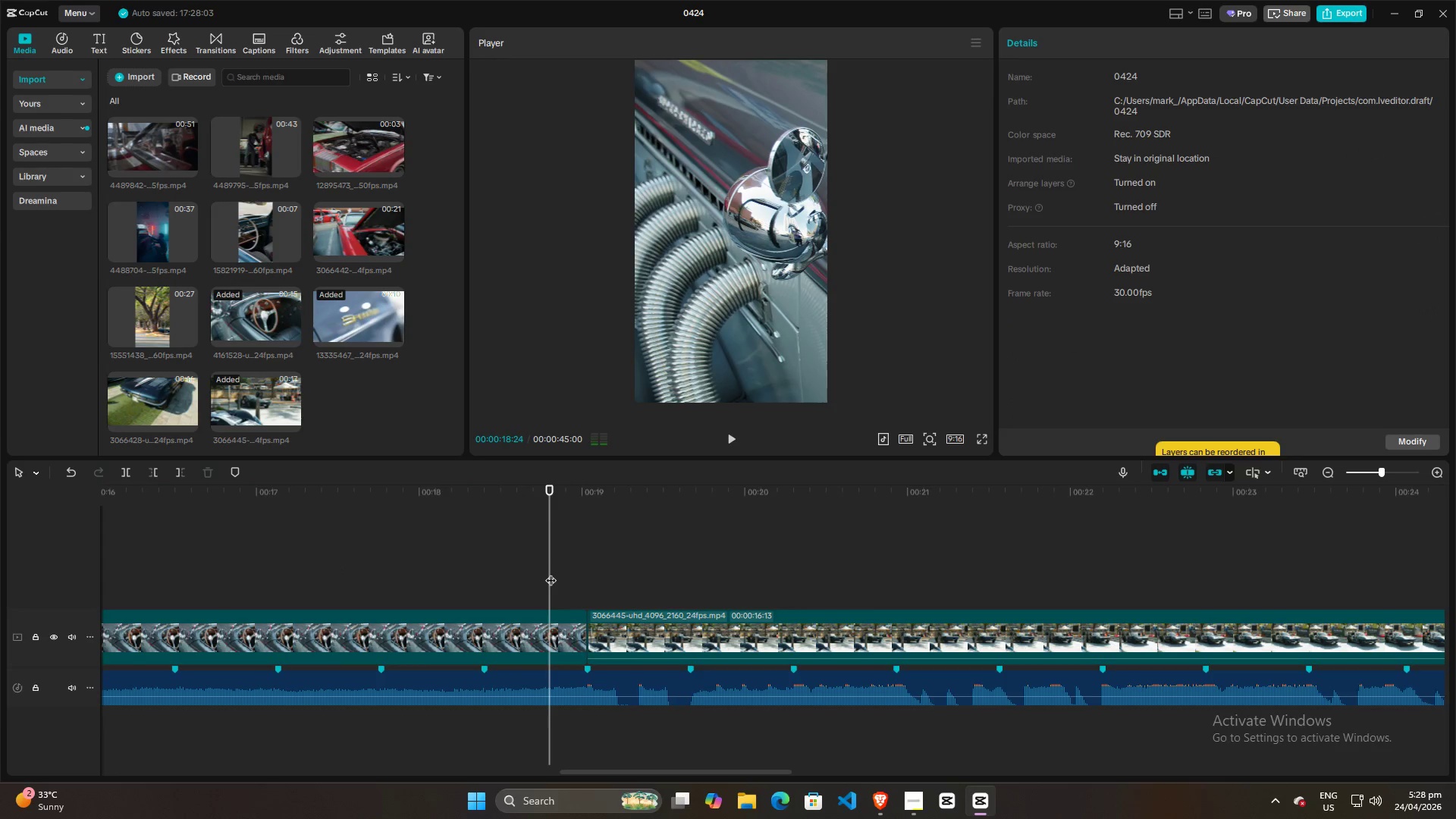 
key(Space)
 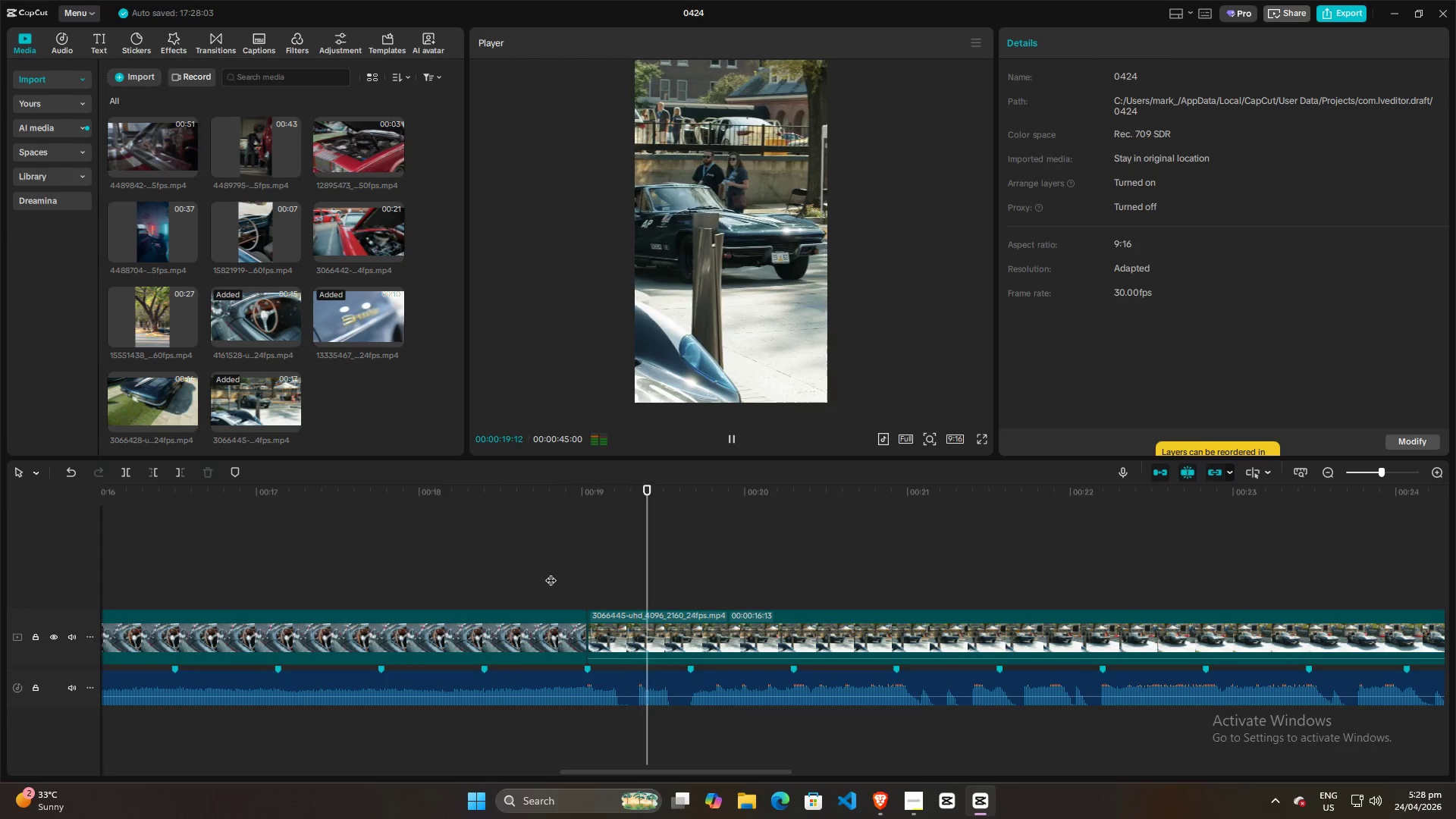 
key(Space)
 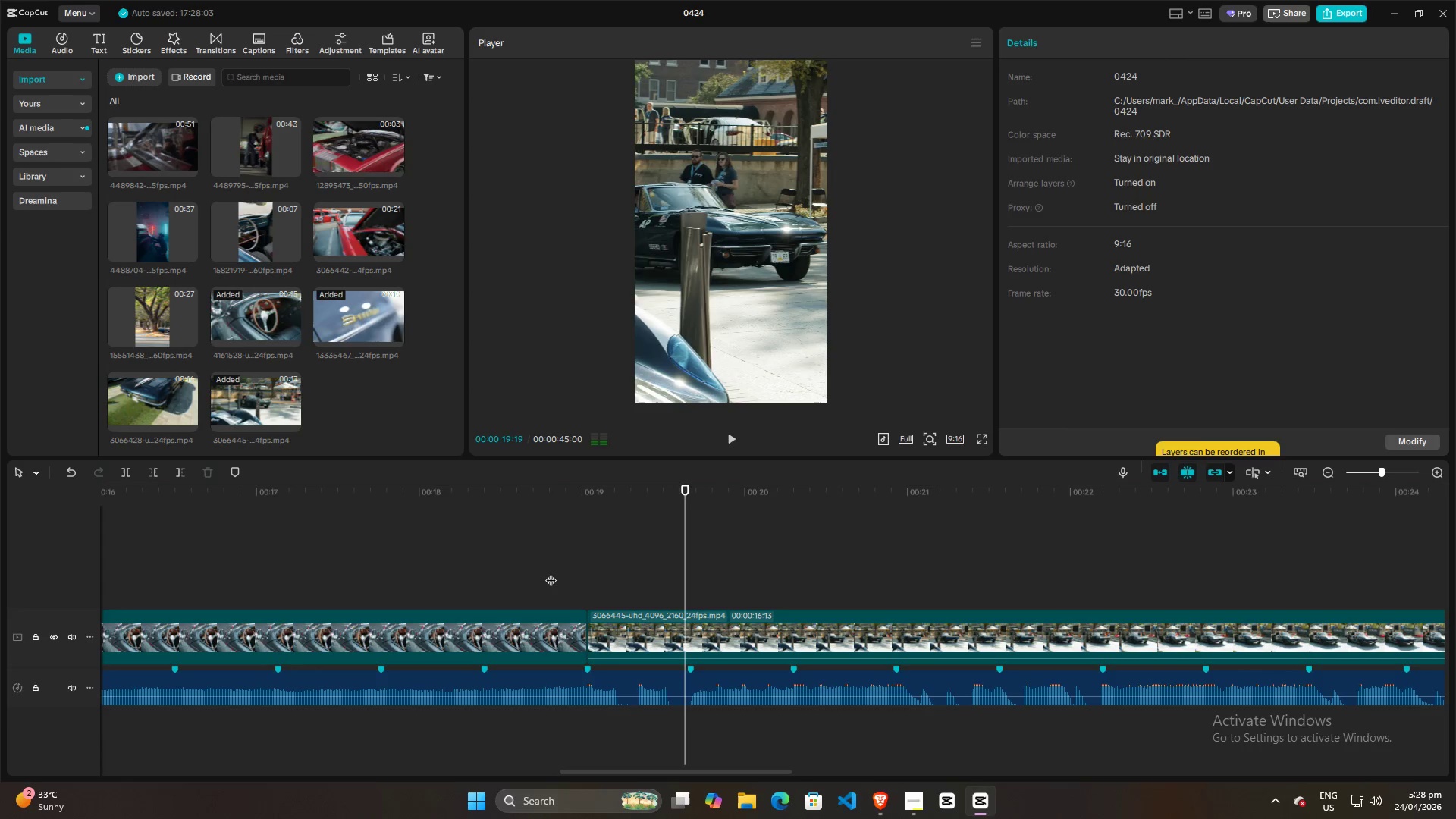 
left_click([551, 573])
 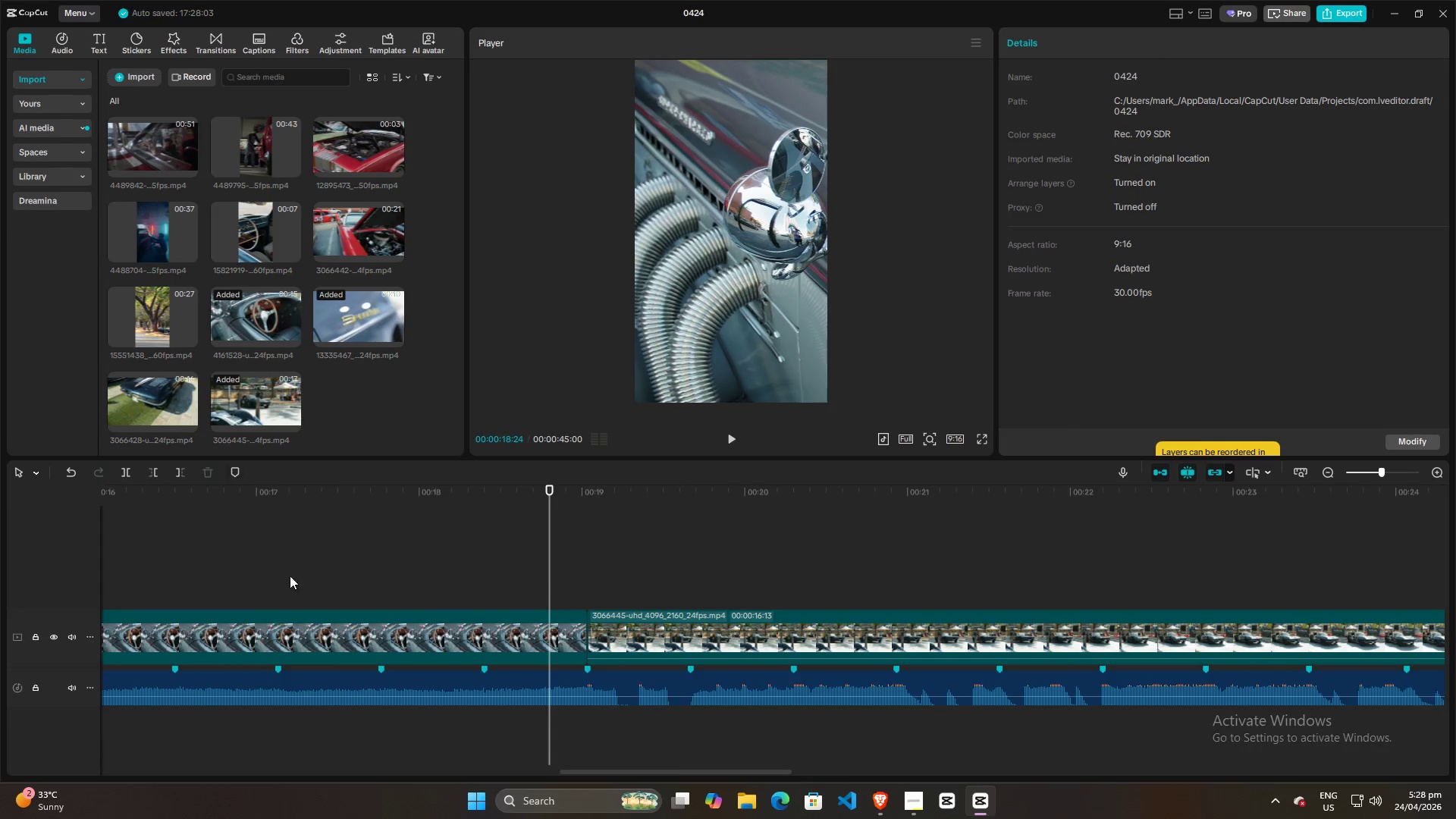 
left_click([358, 681])
 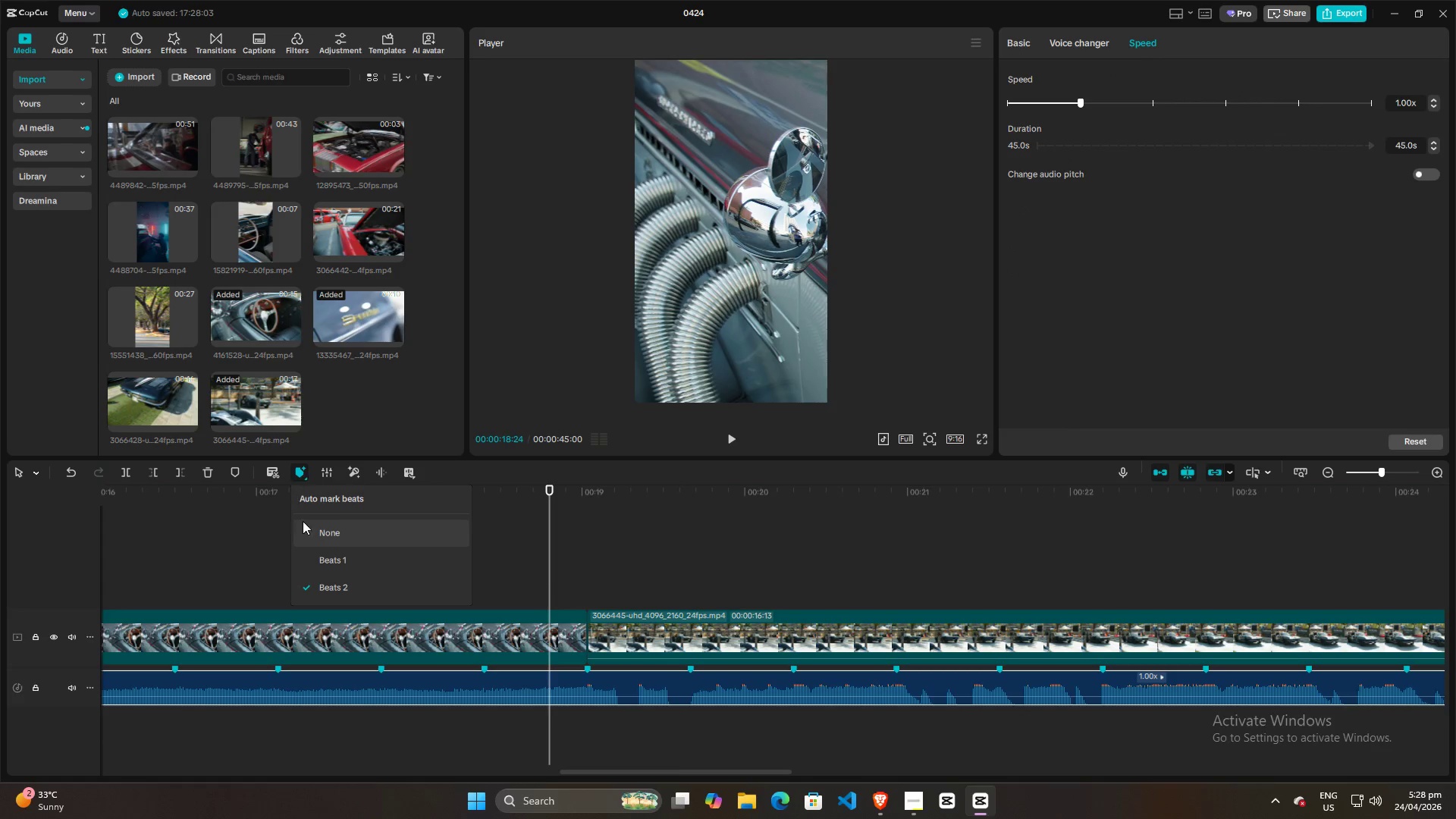 
left_click([317, 552])
 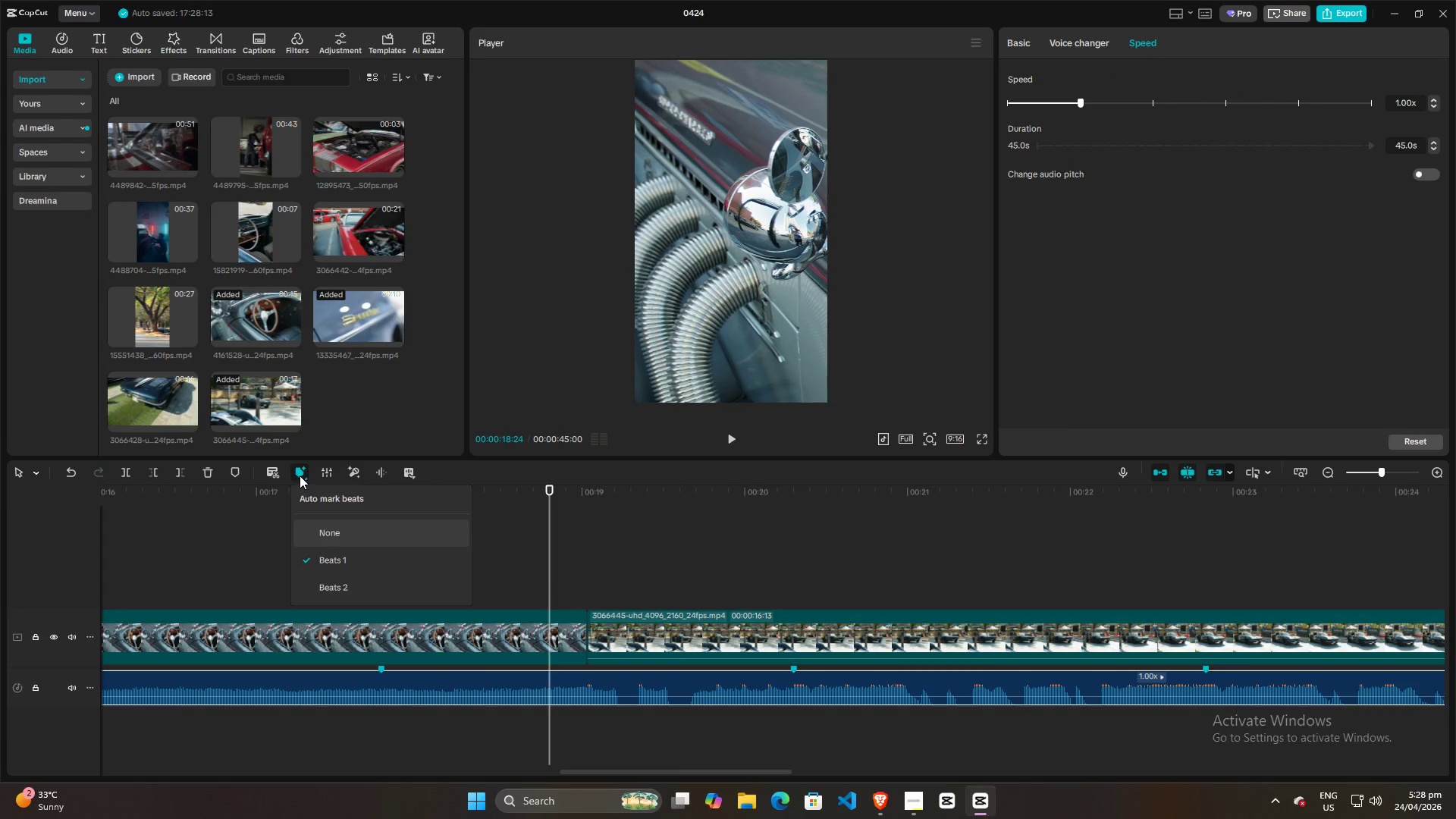 
left_click([315, 591])
 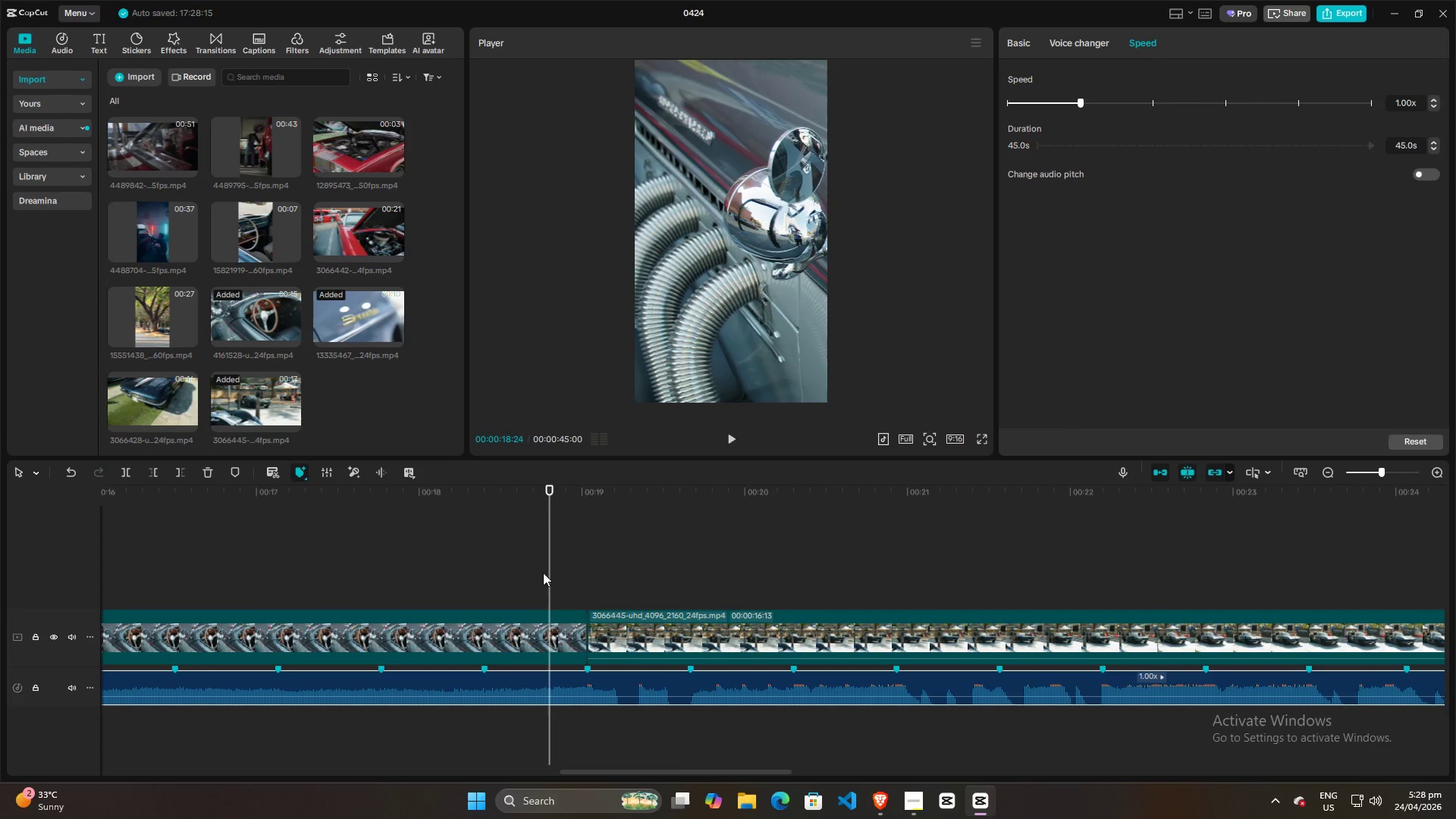 
left_click_drag(start_coordinate=[548, 563], to_coordinate=[640, 569])
 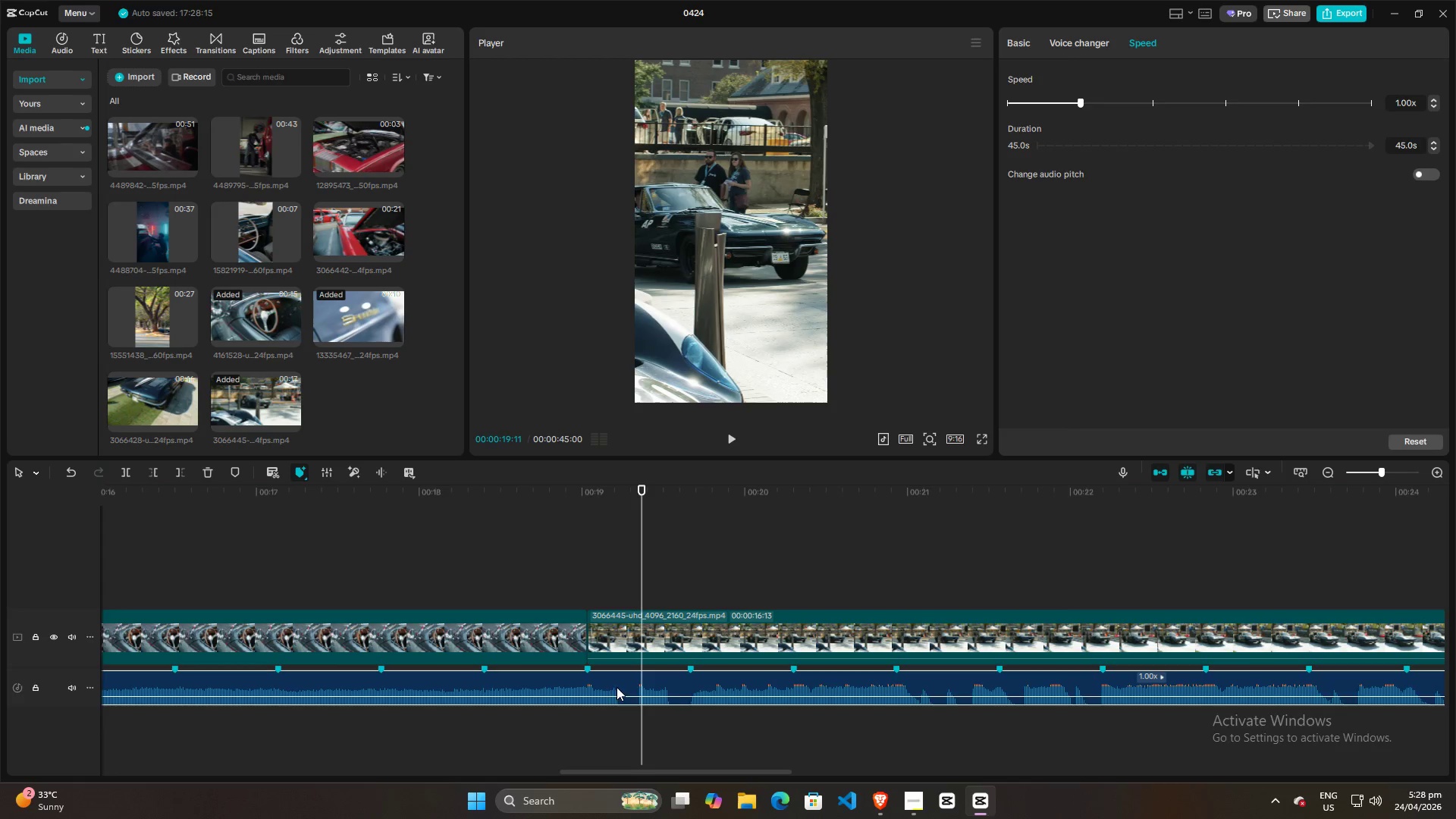 
left_click([618, 679])
 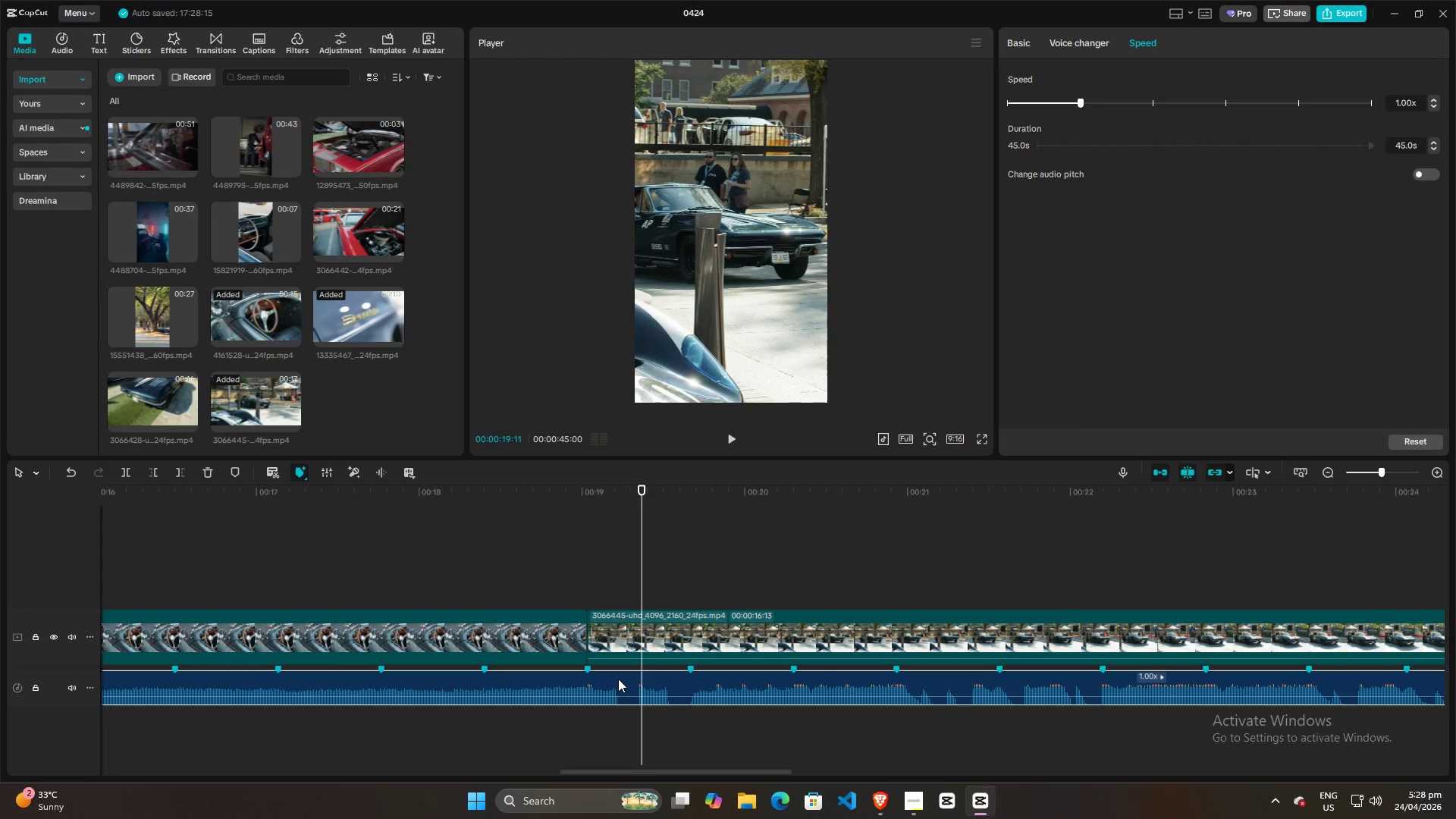 
key(M)
 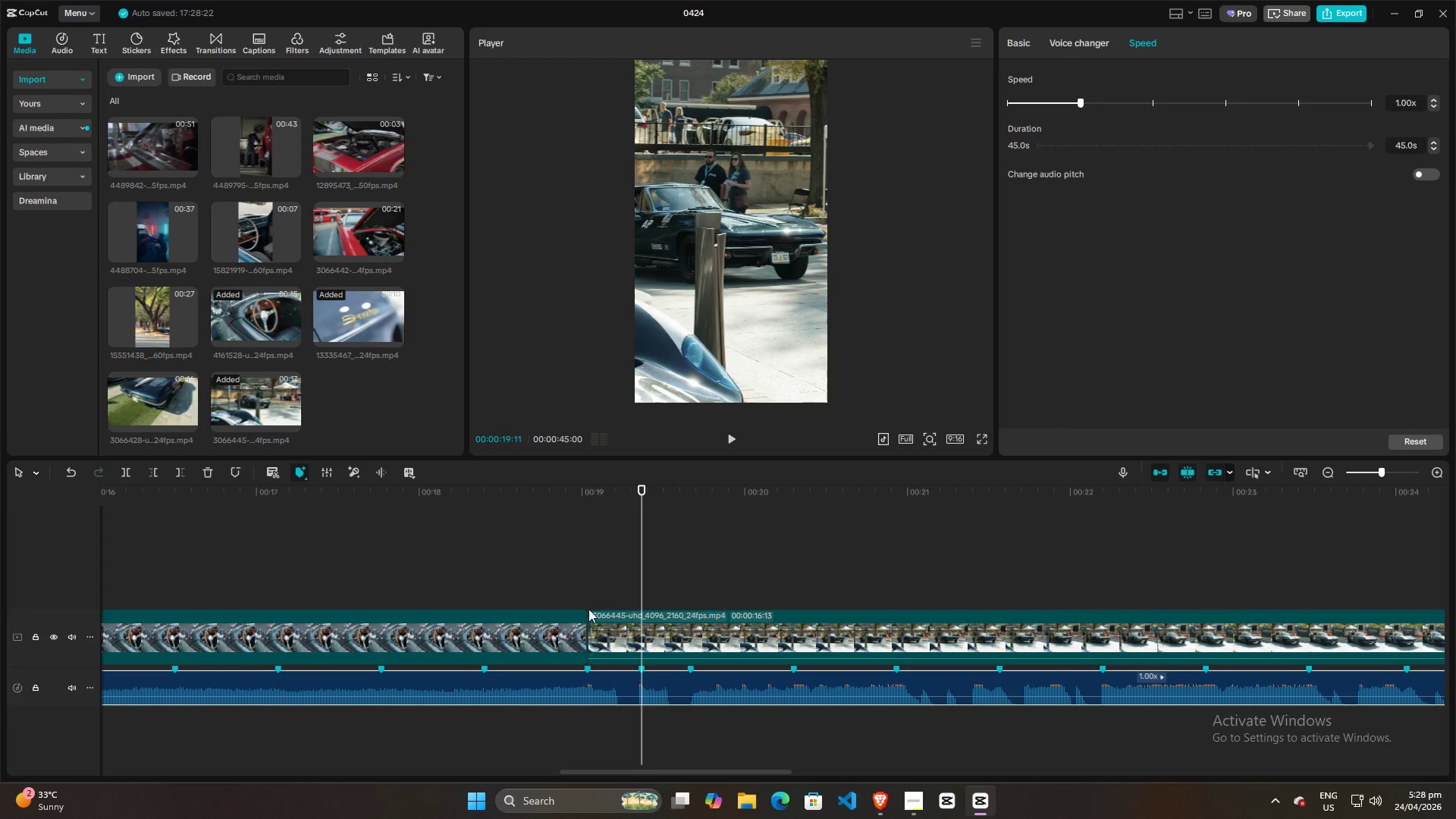 
left_click([548, 570])
 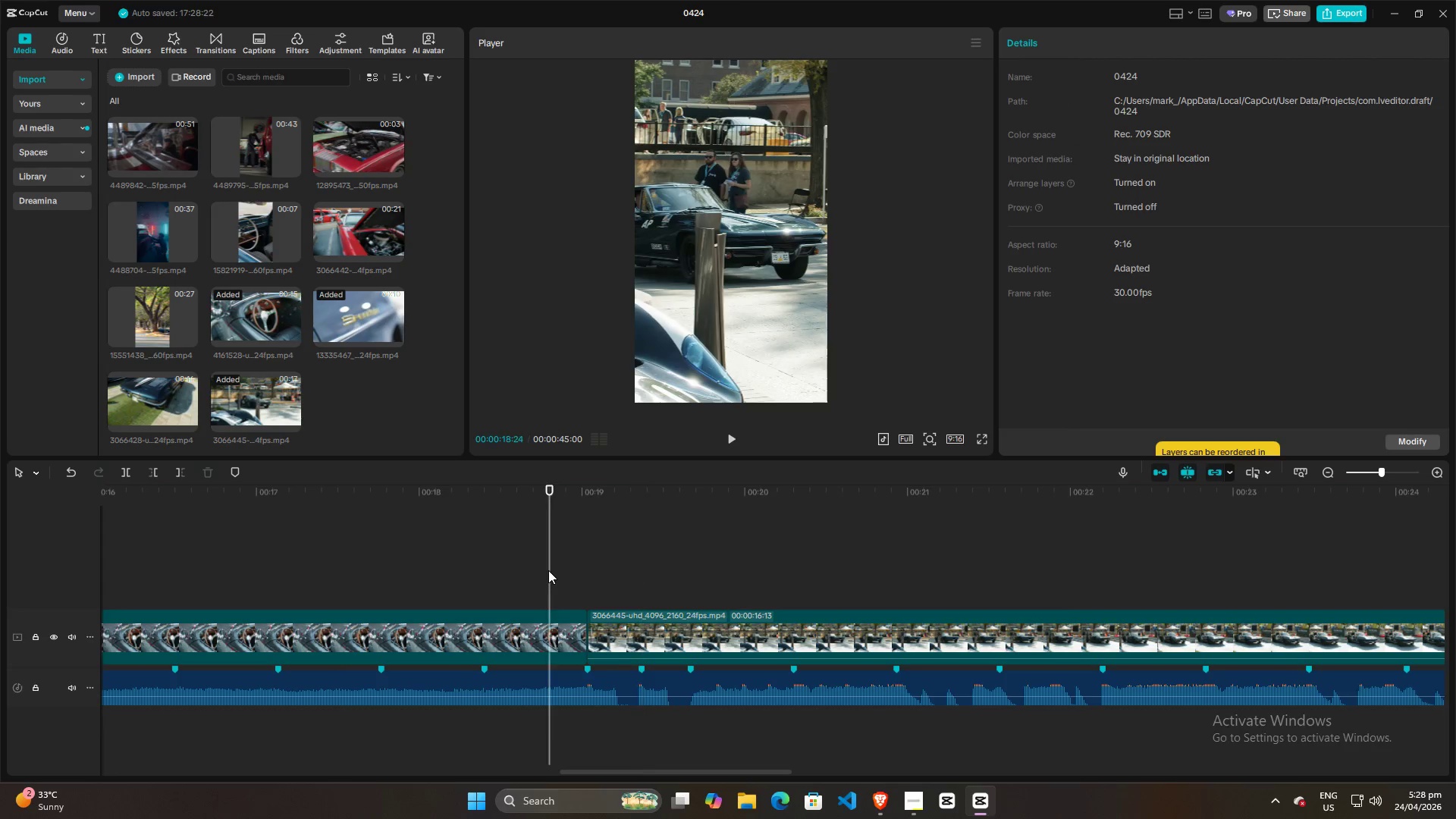 
key(Space)
 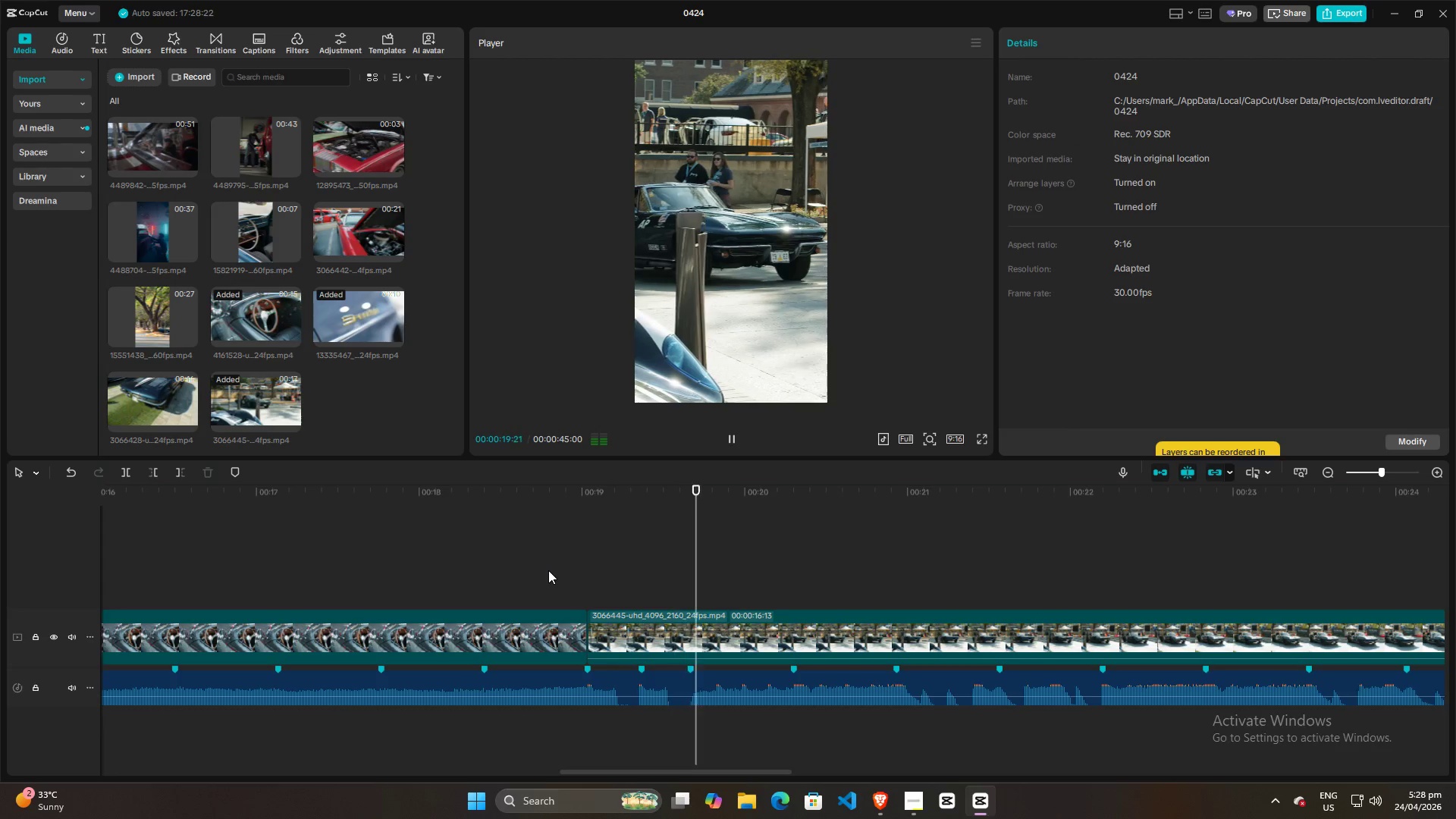 
key(Space)
 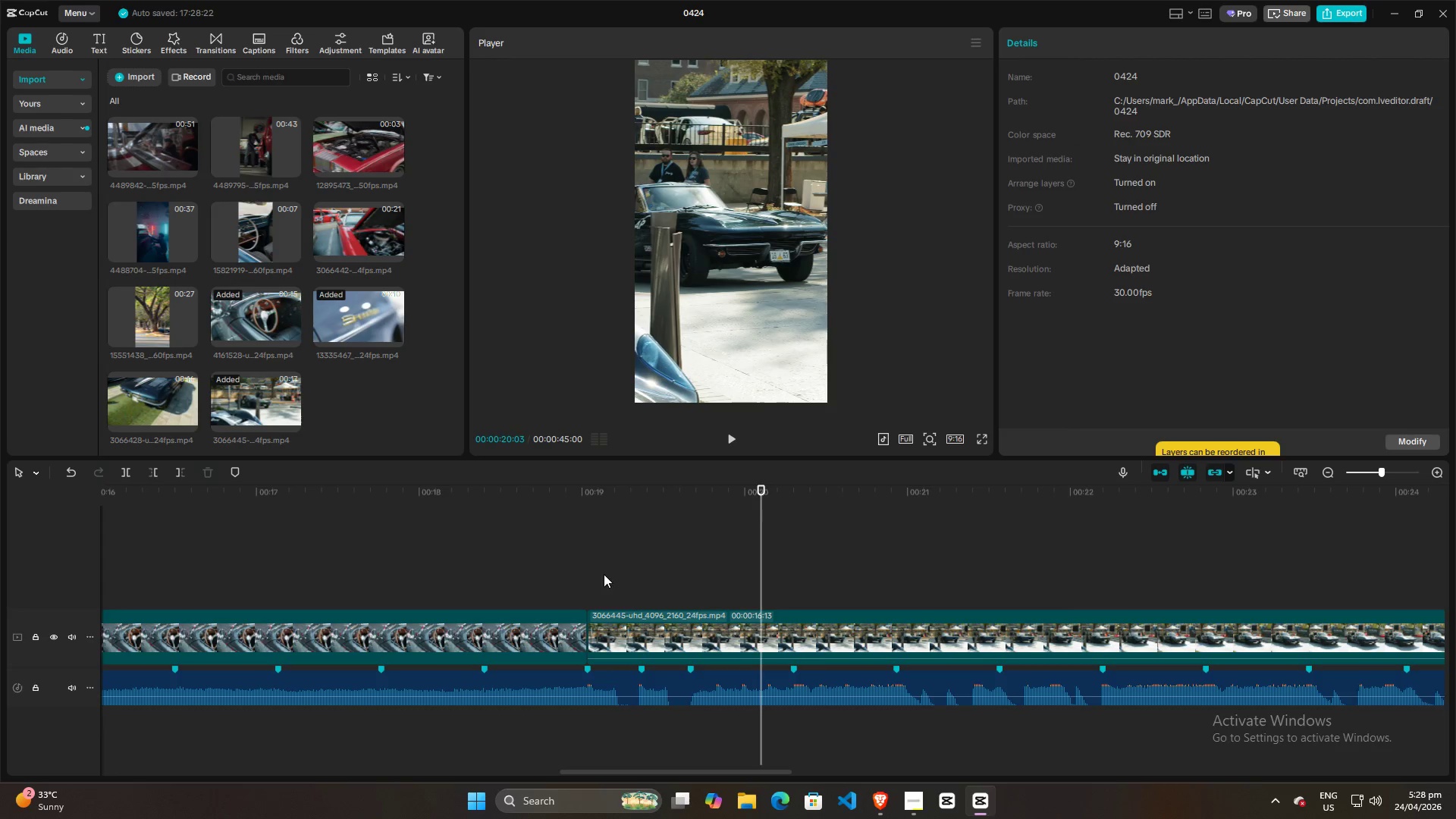 
hold_key(key=ControlLeft, duration=1.52)
hold_key(key=ControlLeft, duration=1.39)
scroll: coordinate [546, 580], scroll_direction: down, amount: 29.0
 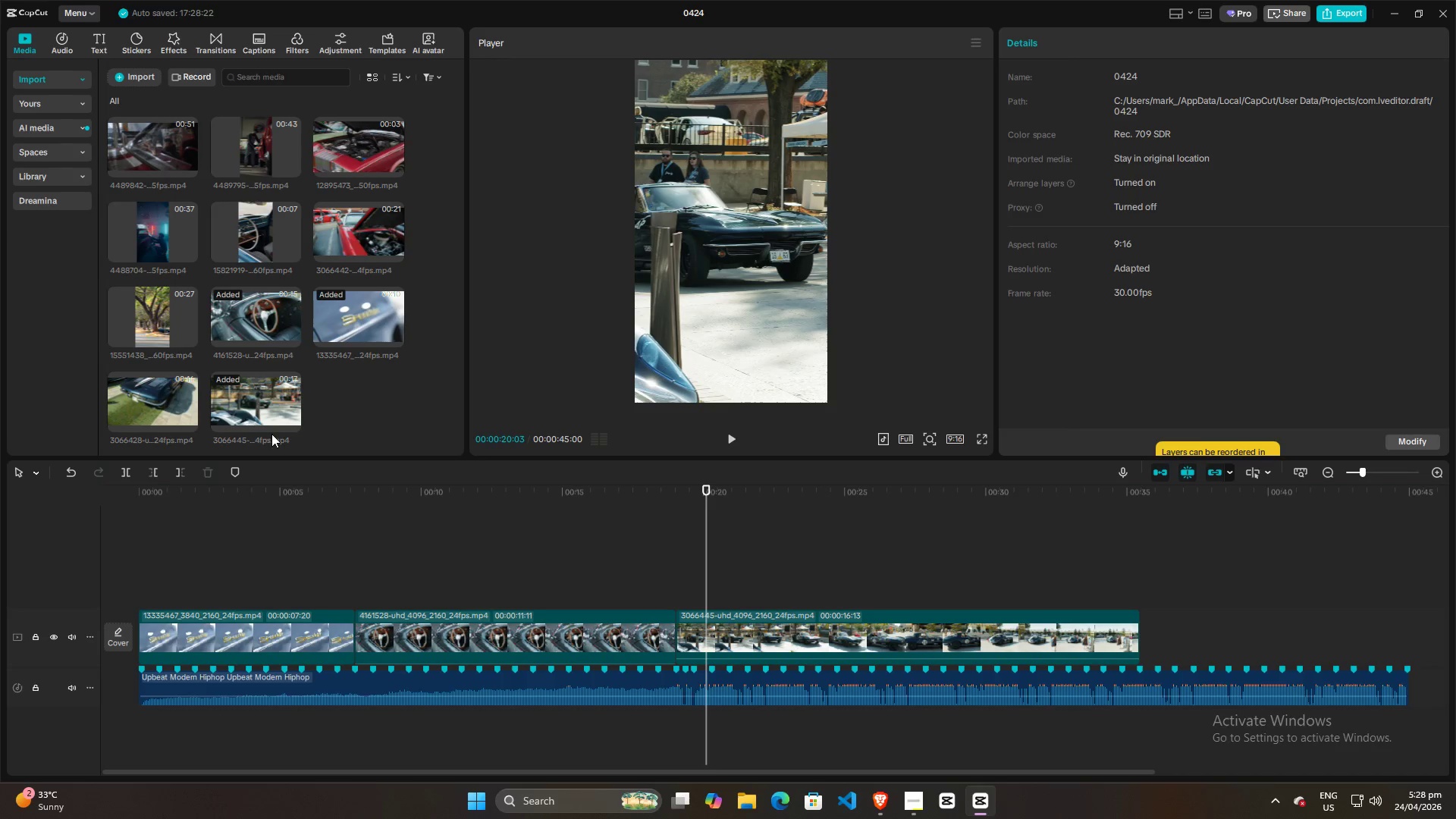 
wait(6.72)
 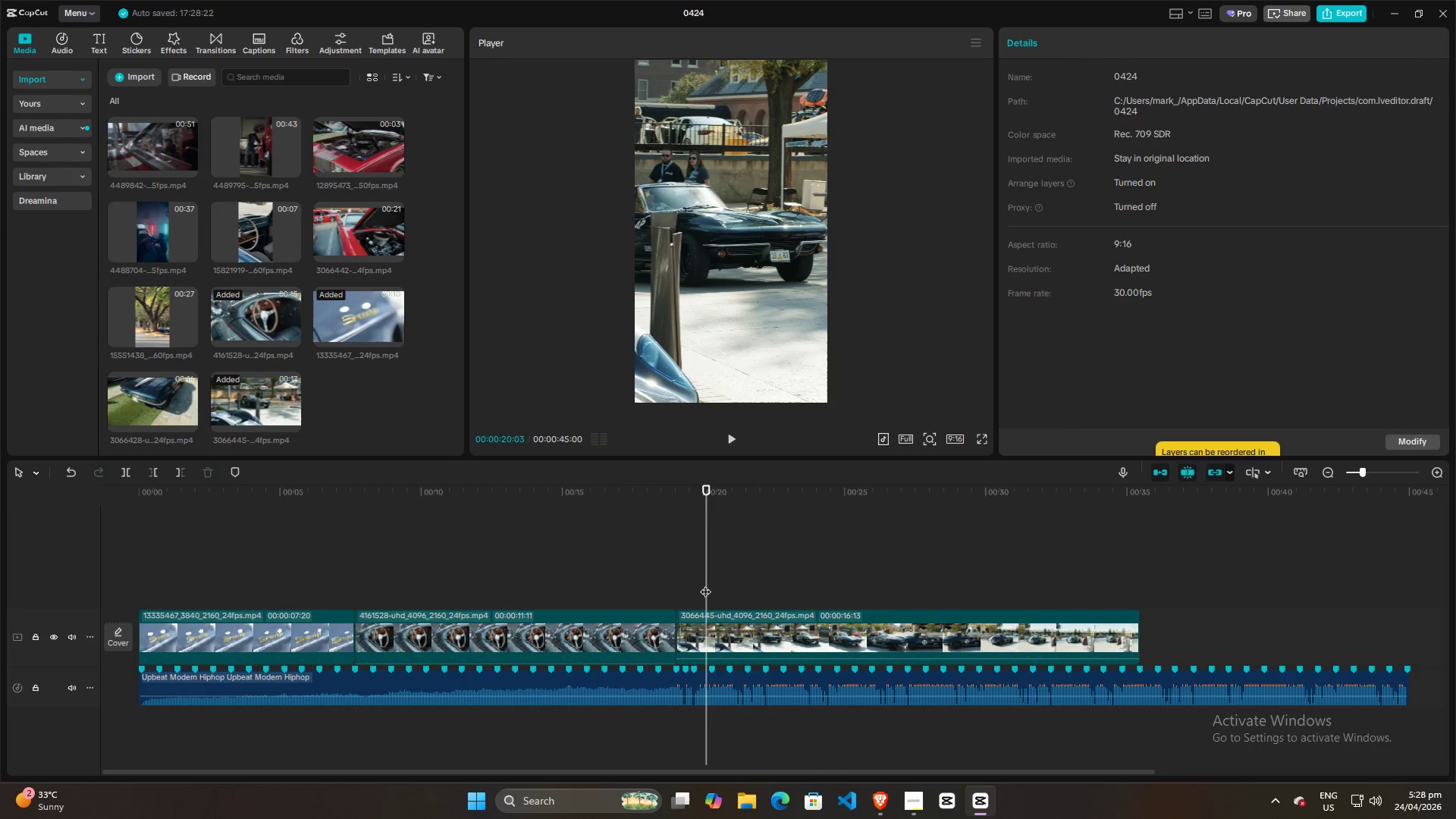 
mouse_move([356, 234])
 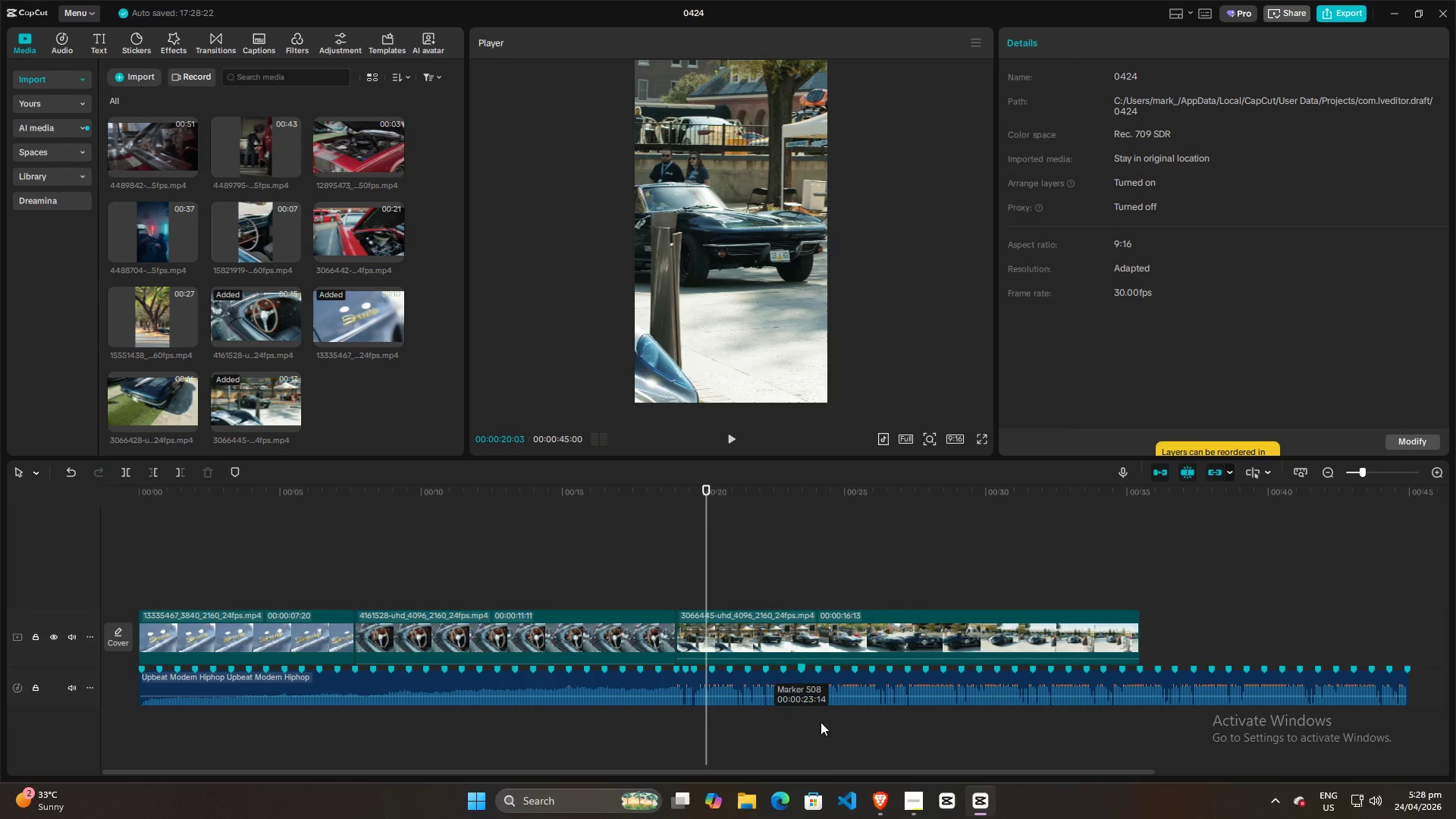 
wait(5.84)
 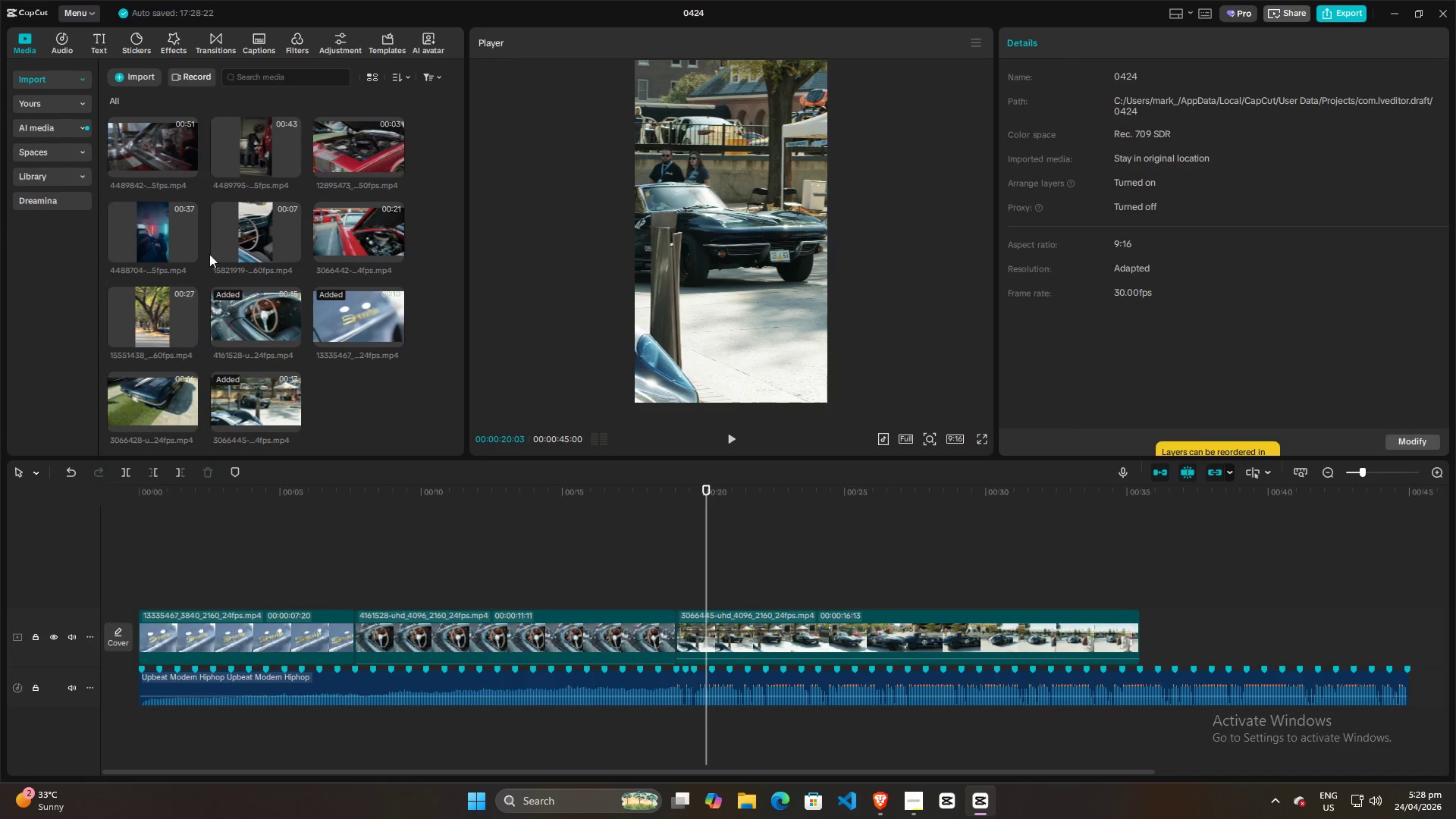 
left_click([350, 241])
 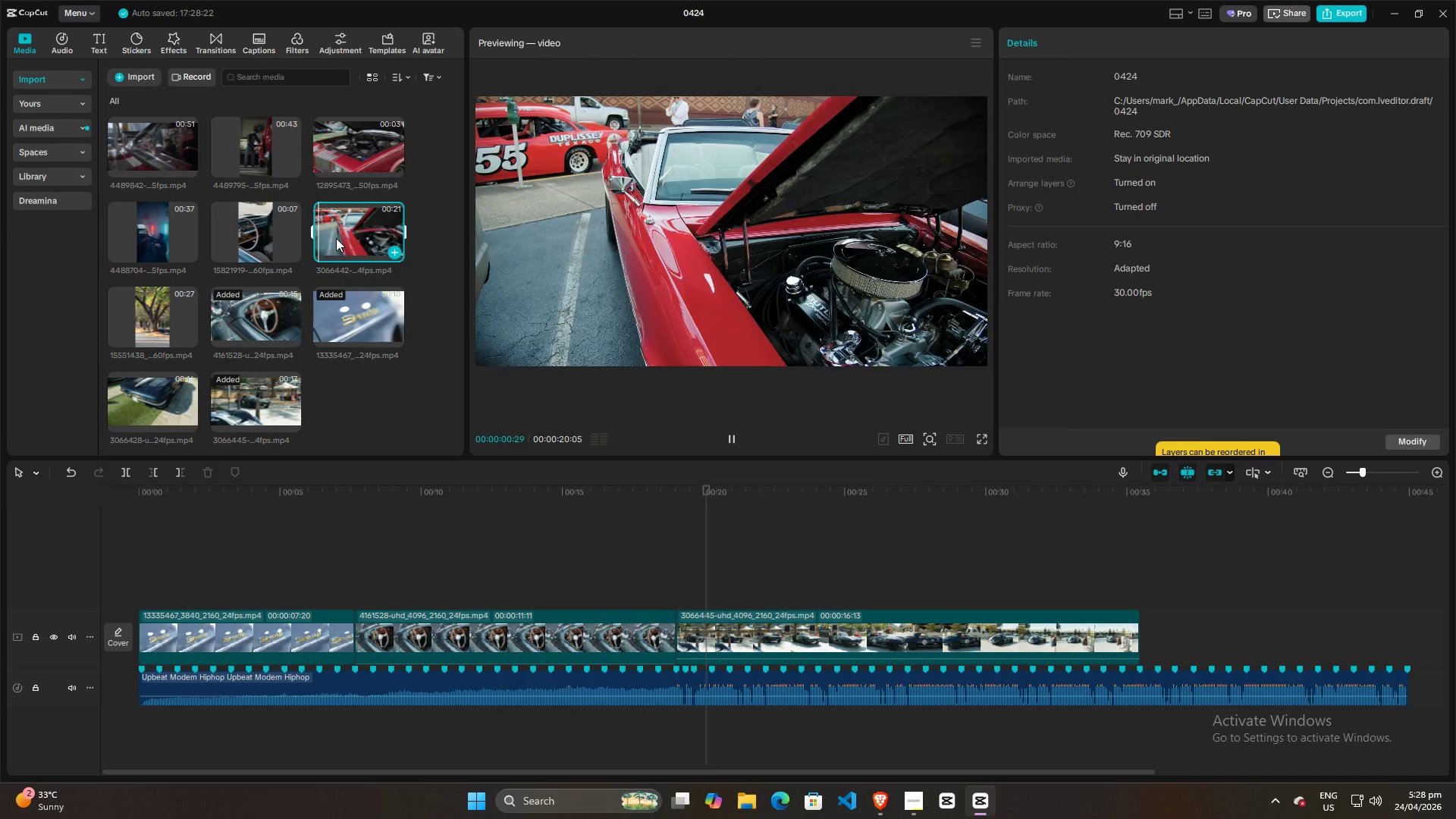 
left_click([347, 149])
 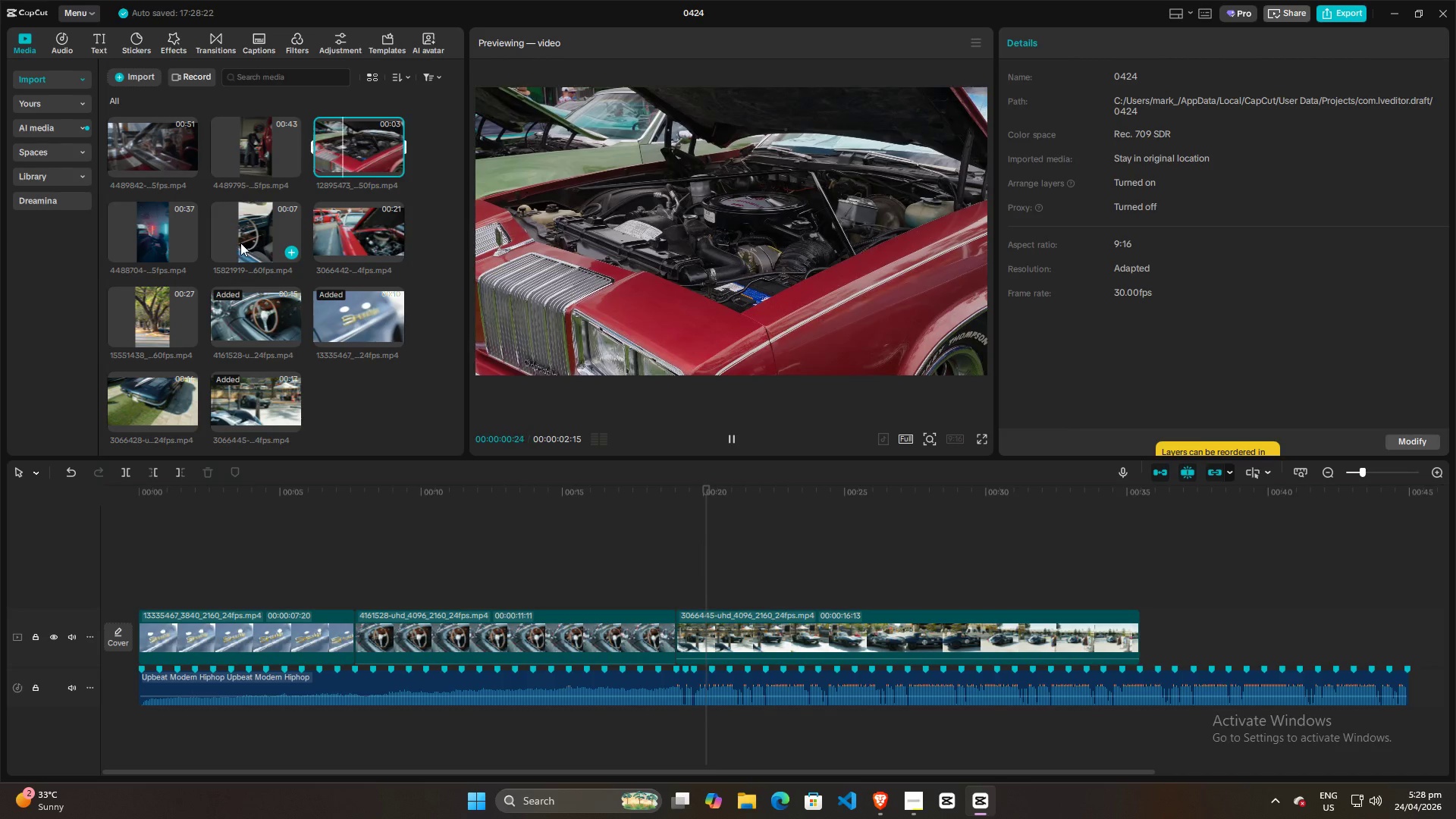 
double_click([149, 231])
 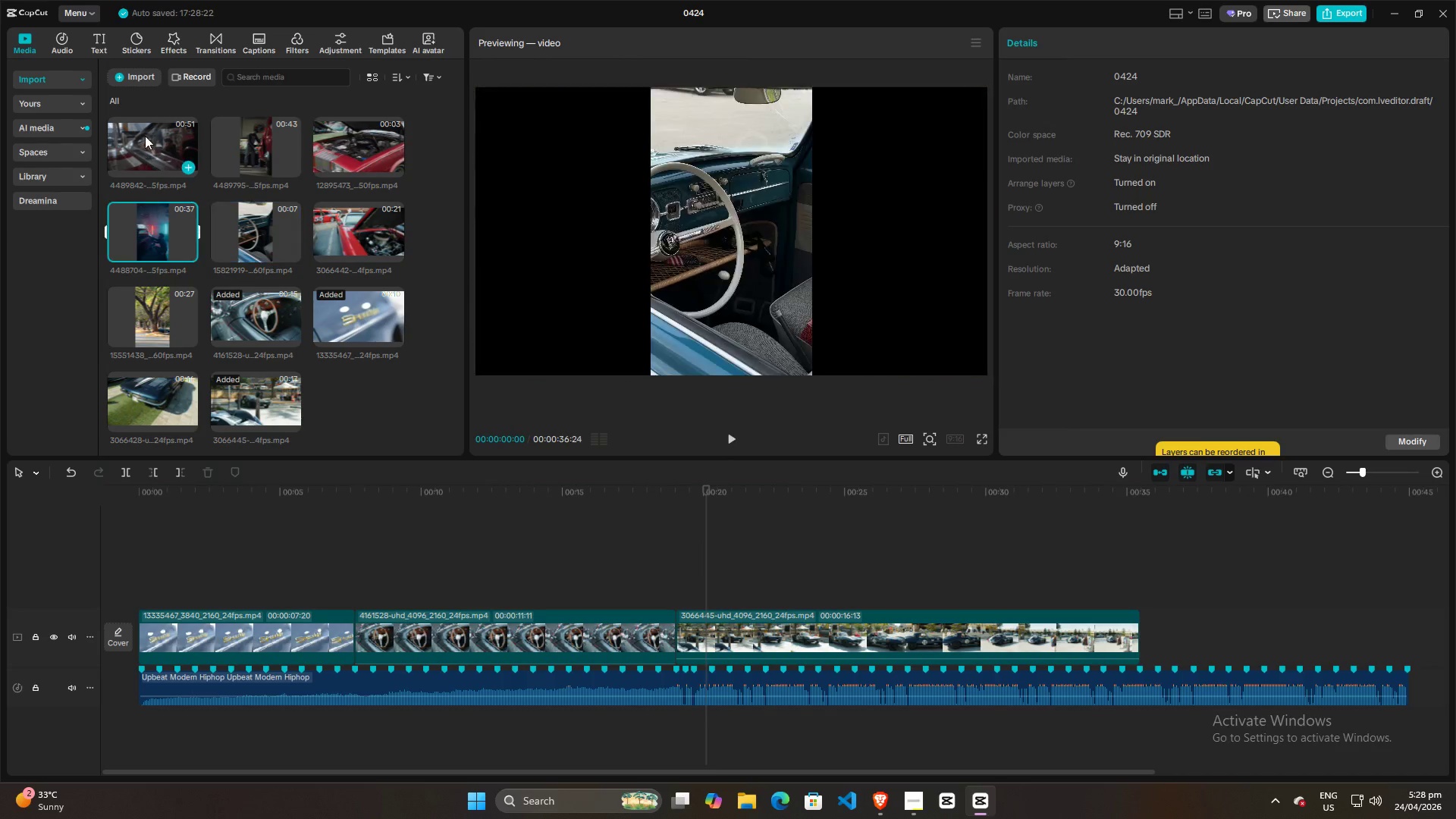 
triple_click([145, 136])
 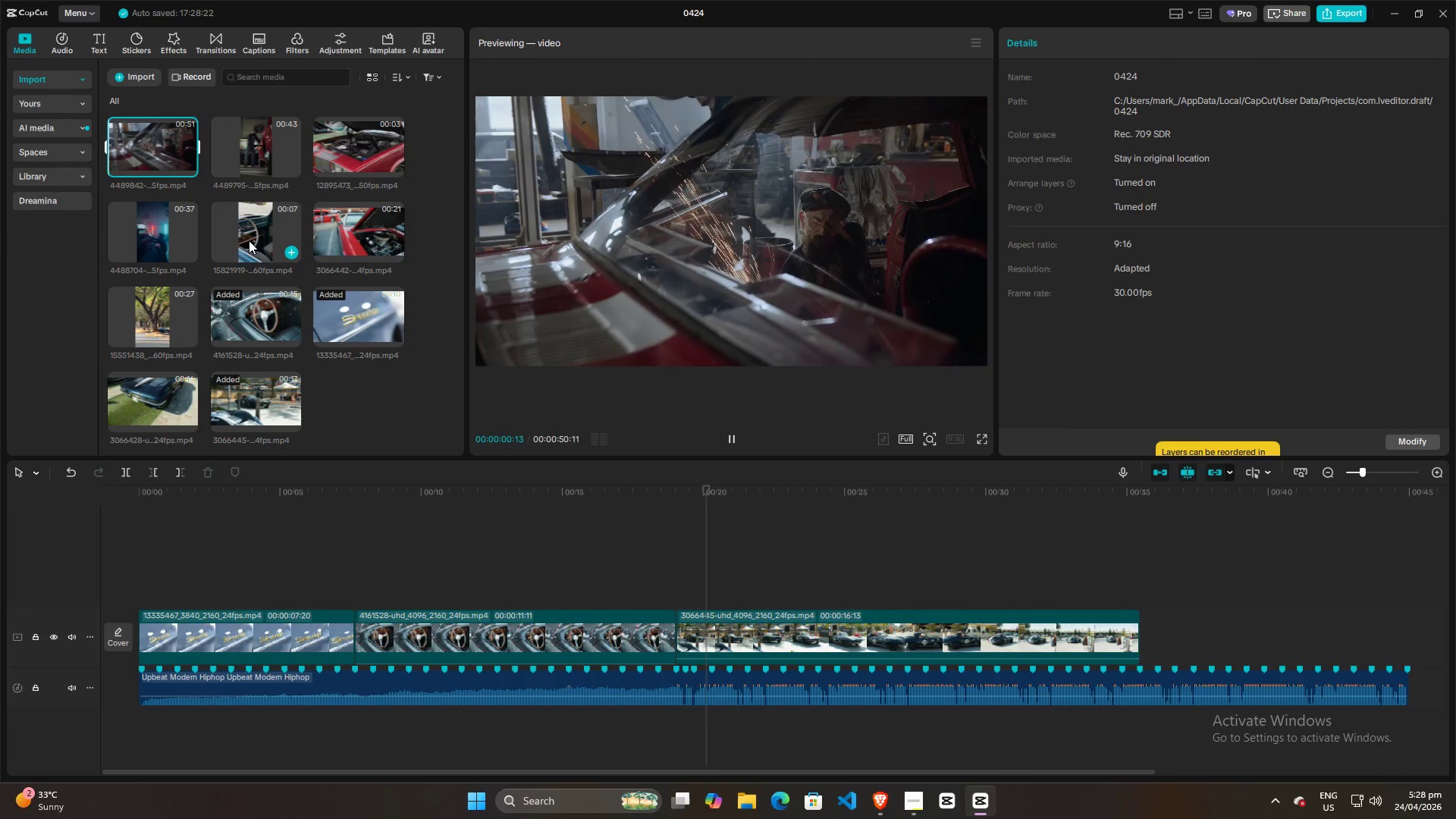 
double_click([255, 322])
 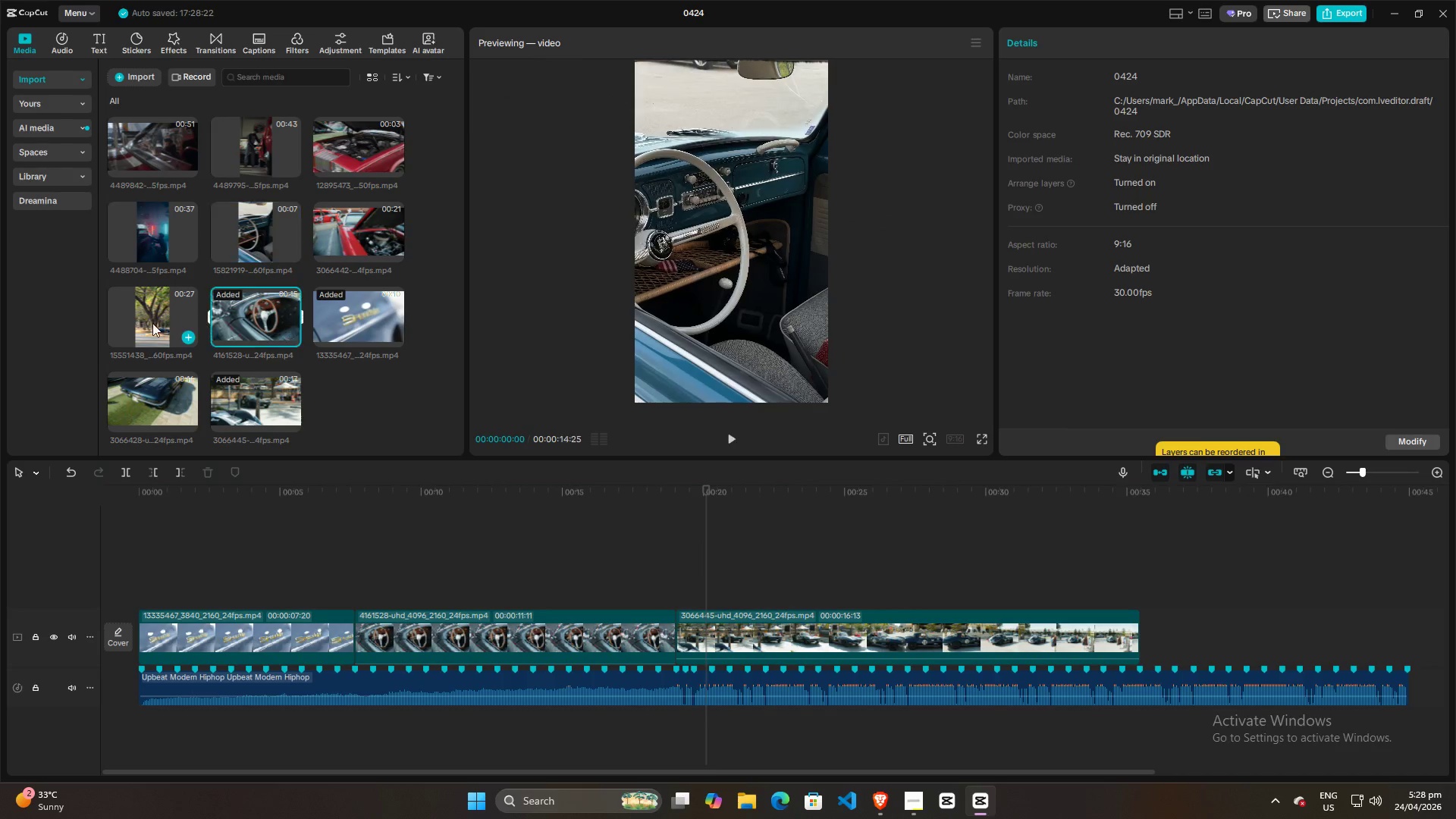 
triple_click([151, 323])
 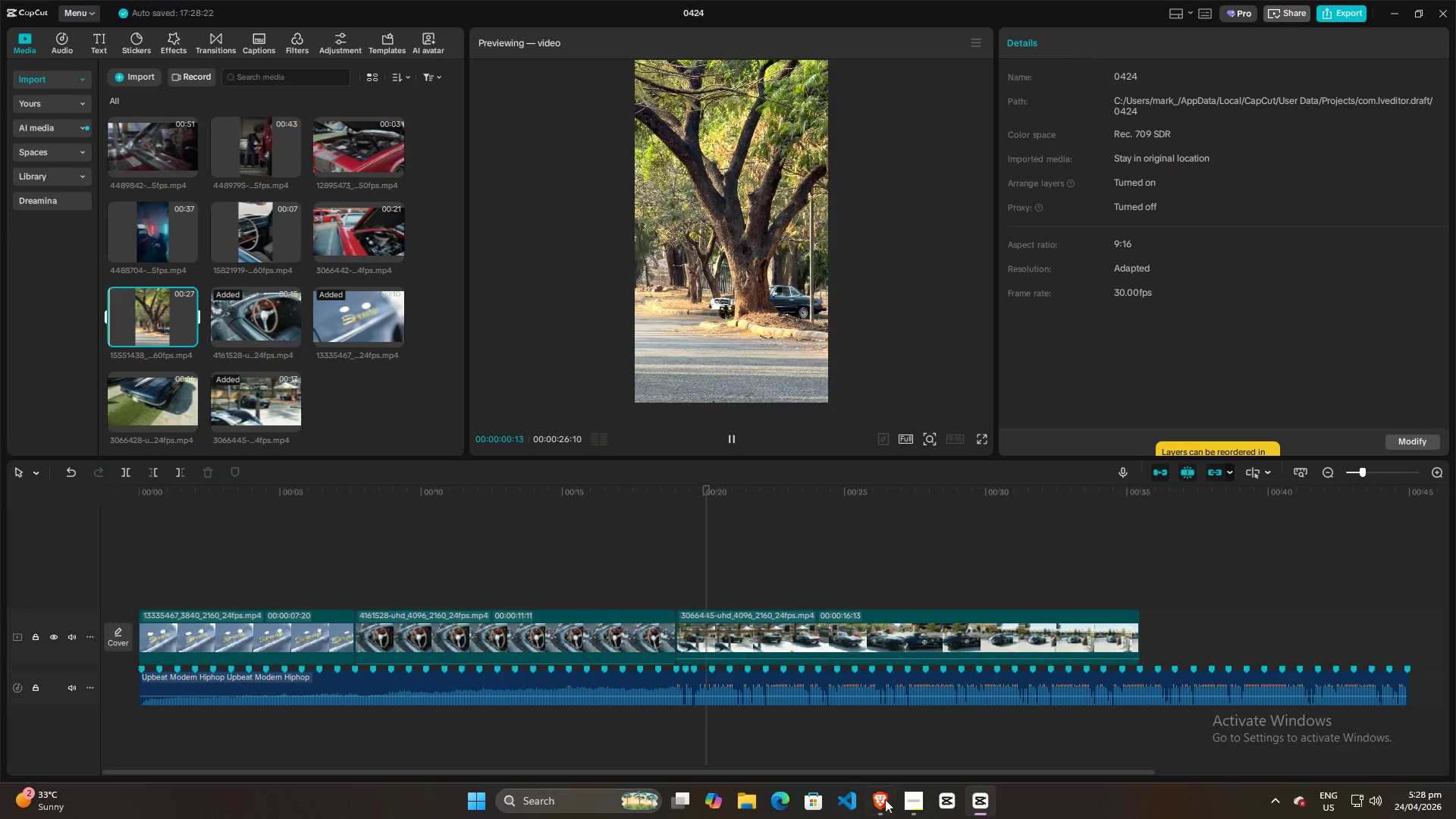 
left_click([881, 806])
 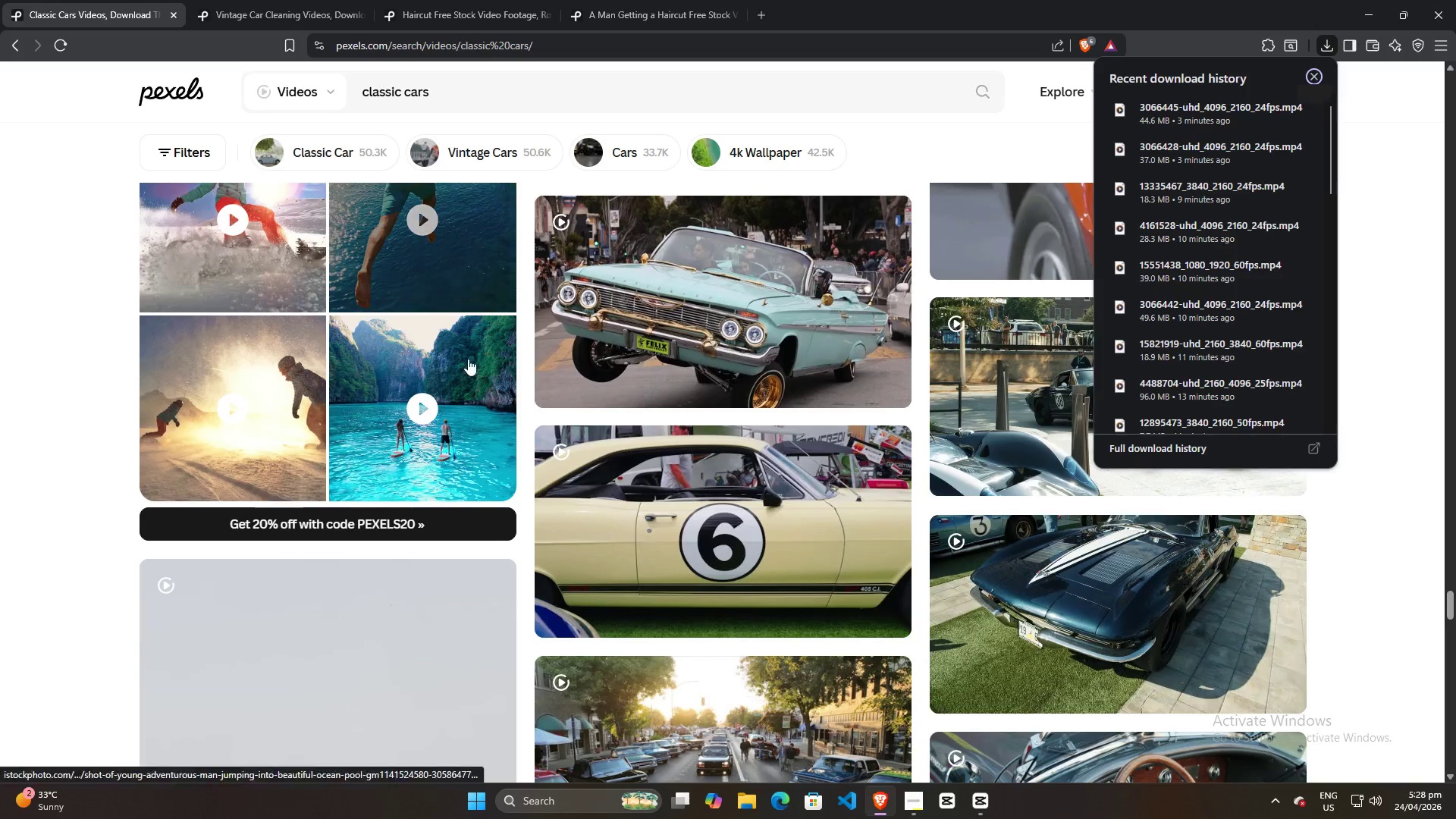 
scroll: coordinate [873, 505], scroll_direction: down, amount: 13.0
 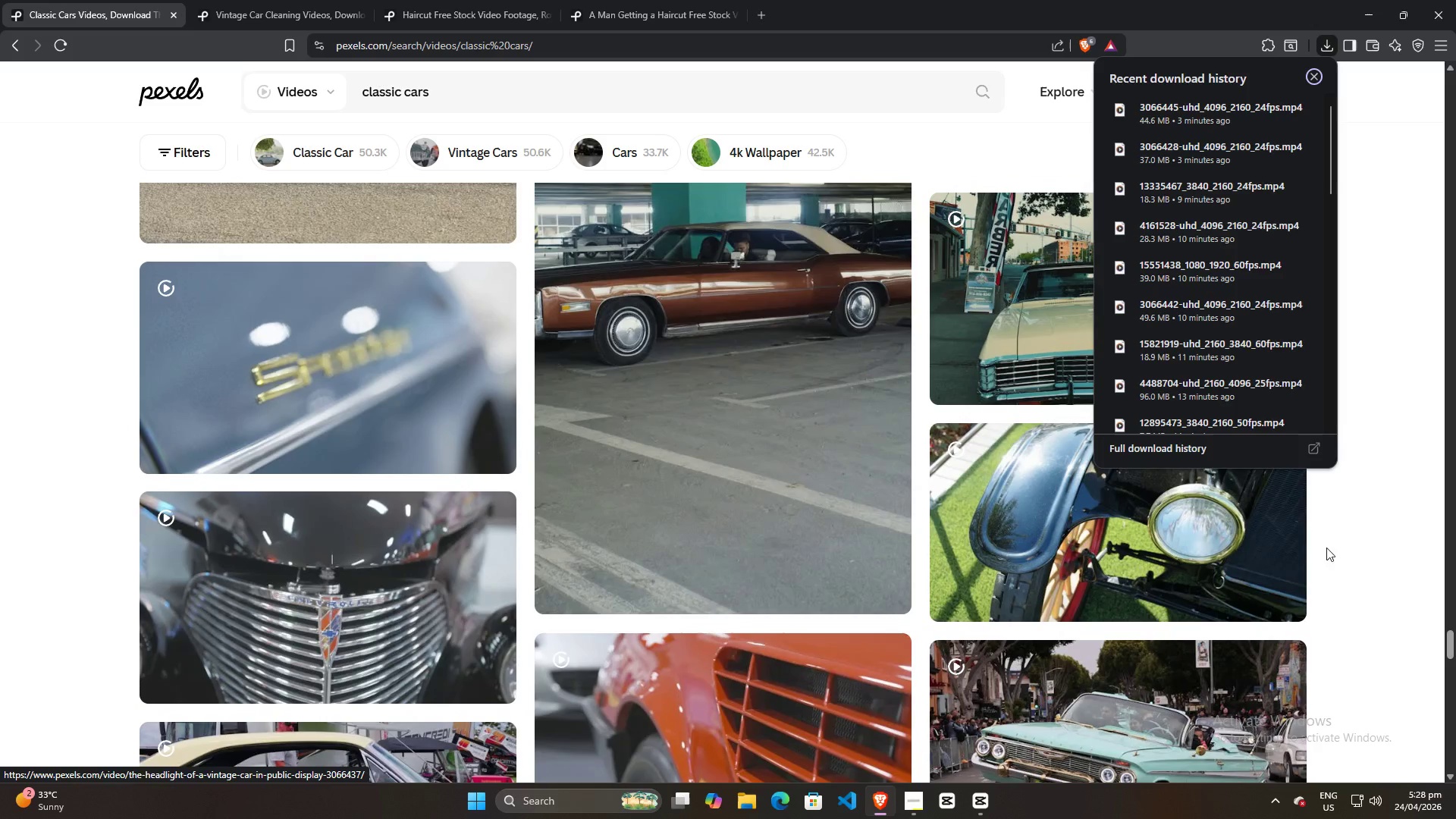 
left_click([1370, 538])
 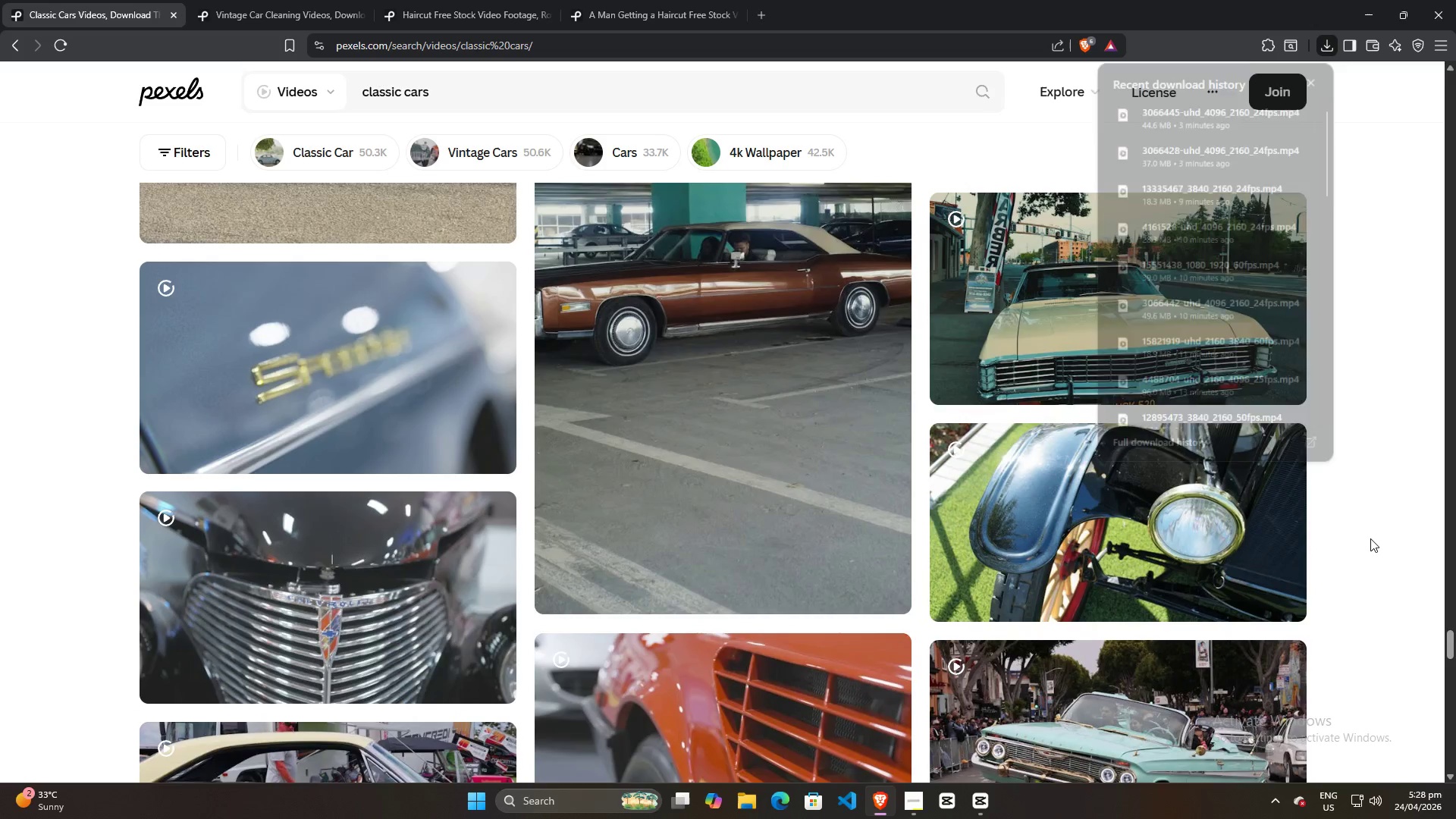 
scroll: coordinate [1367, 526], scroll_direction: down, amount: 17.0
 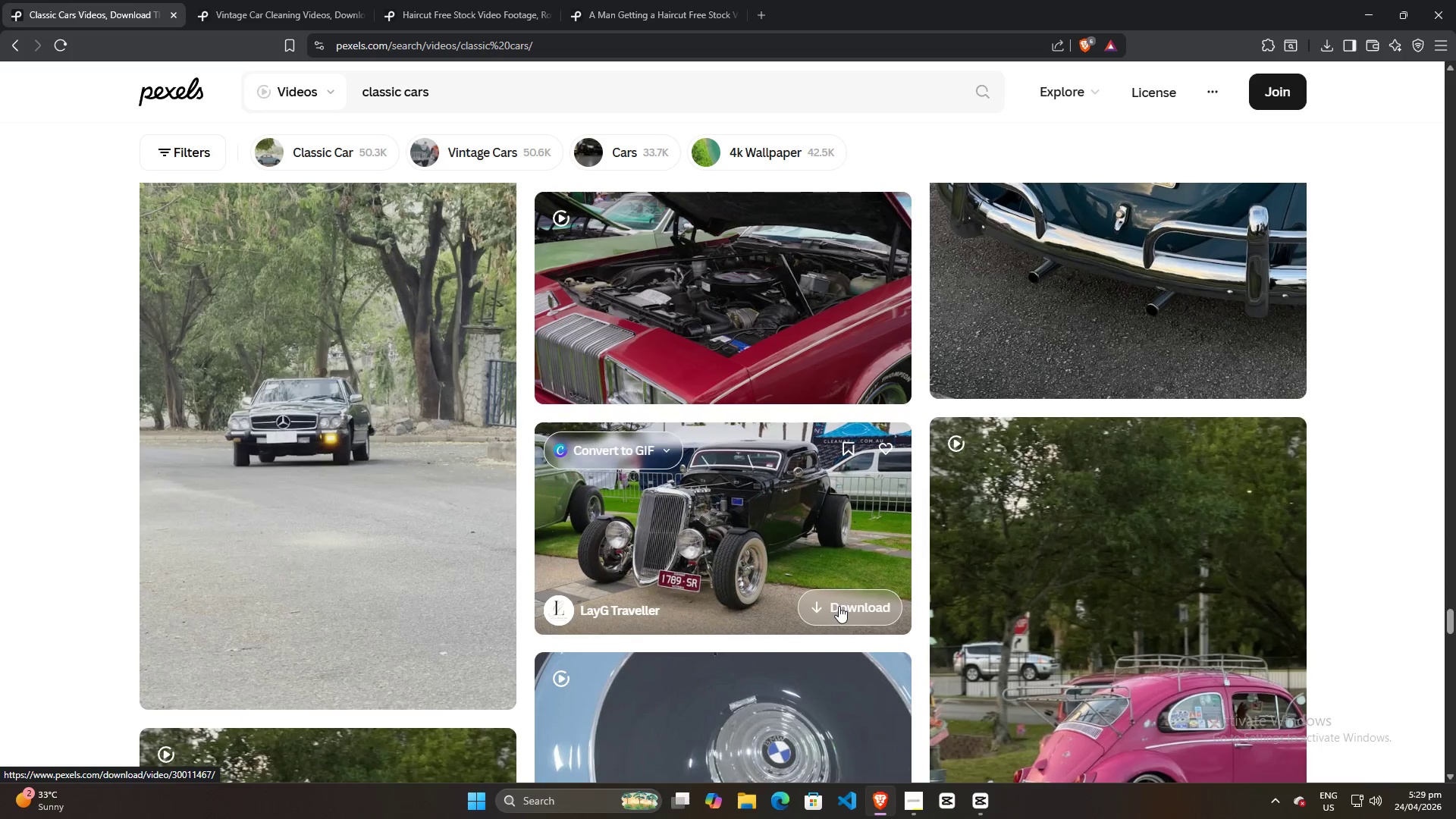 
left_click([839, 606])
 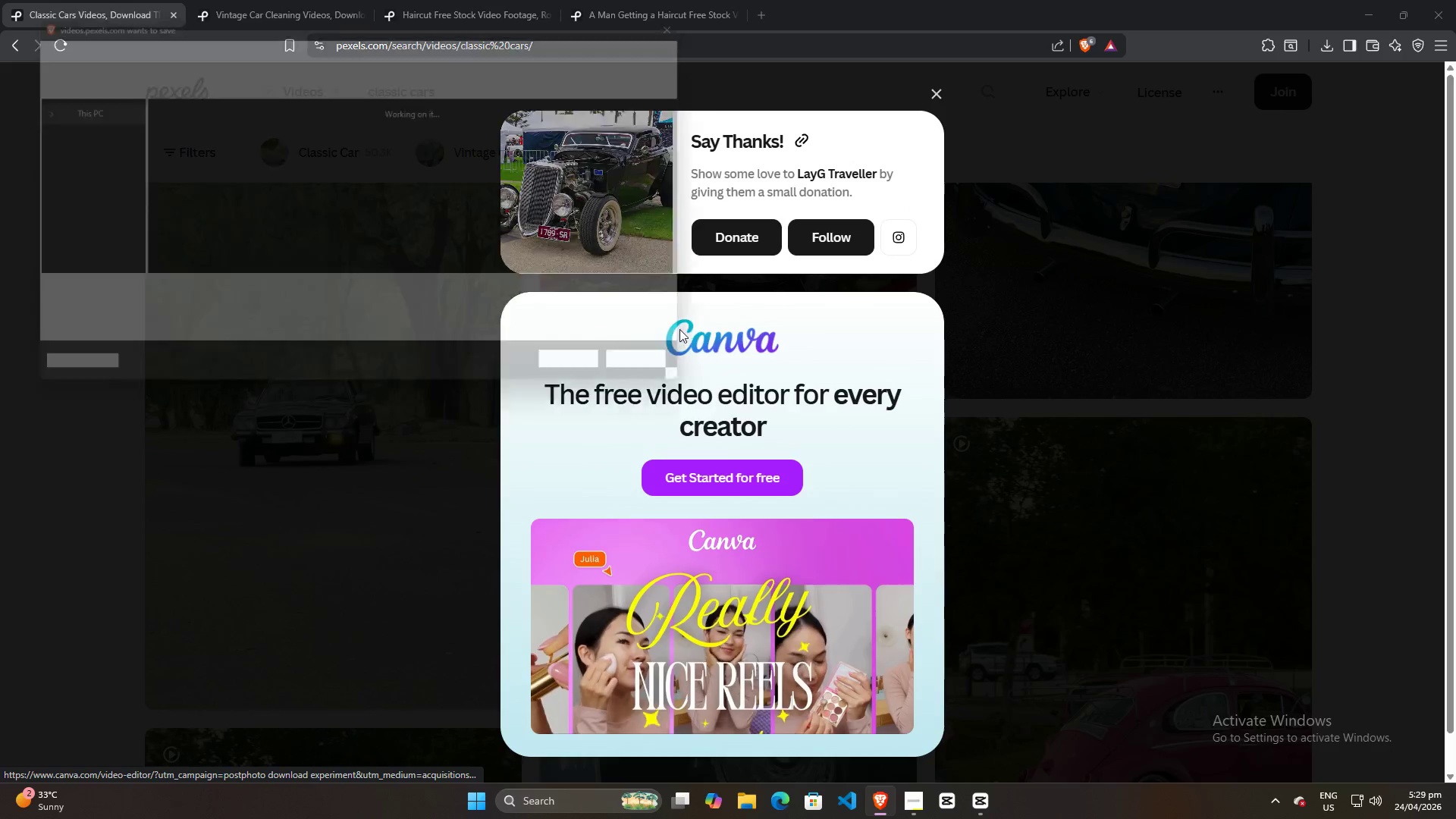 
left_click([592, 378])
 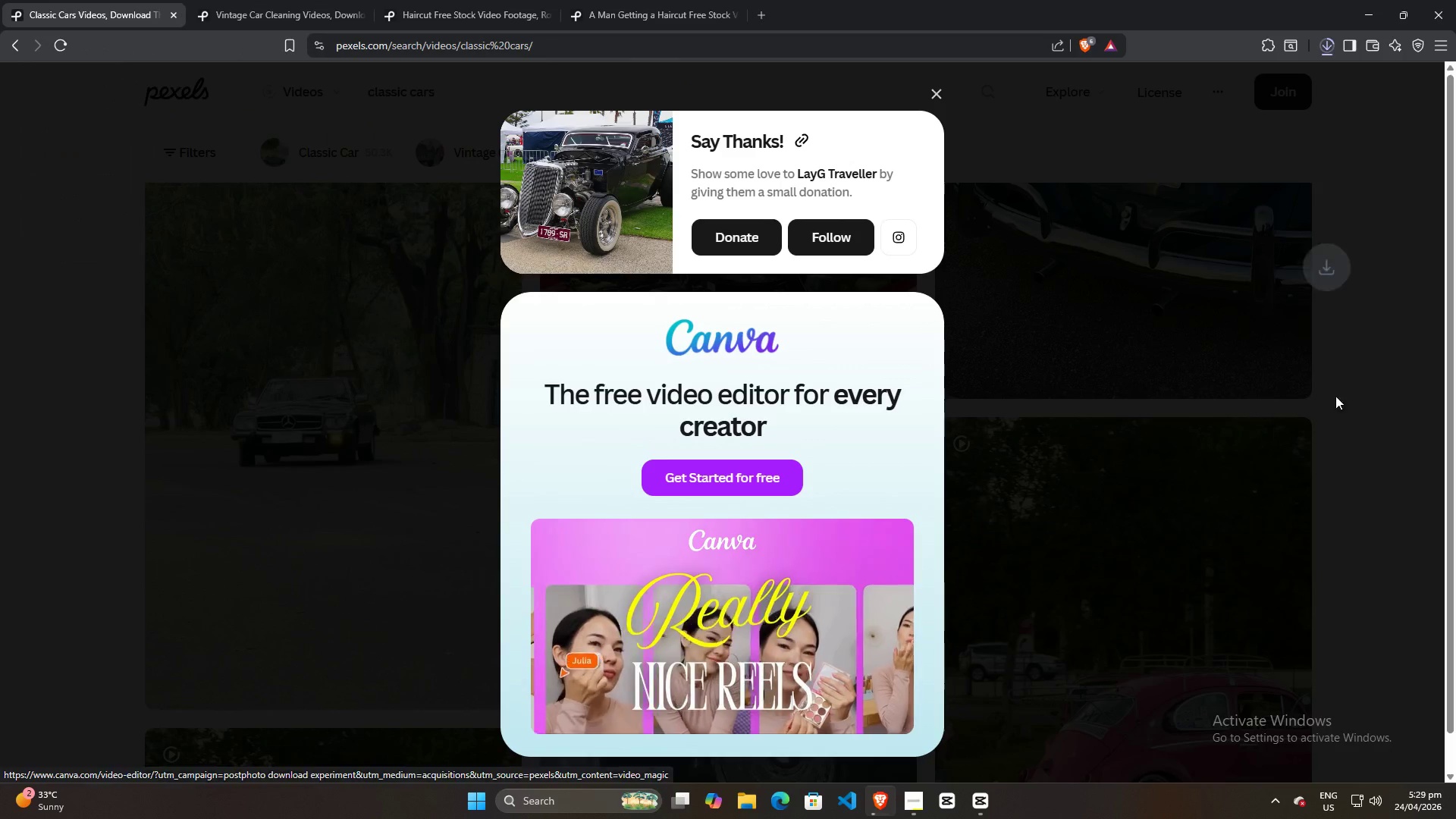 
left_click([1345, 396])
 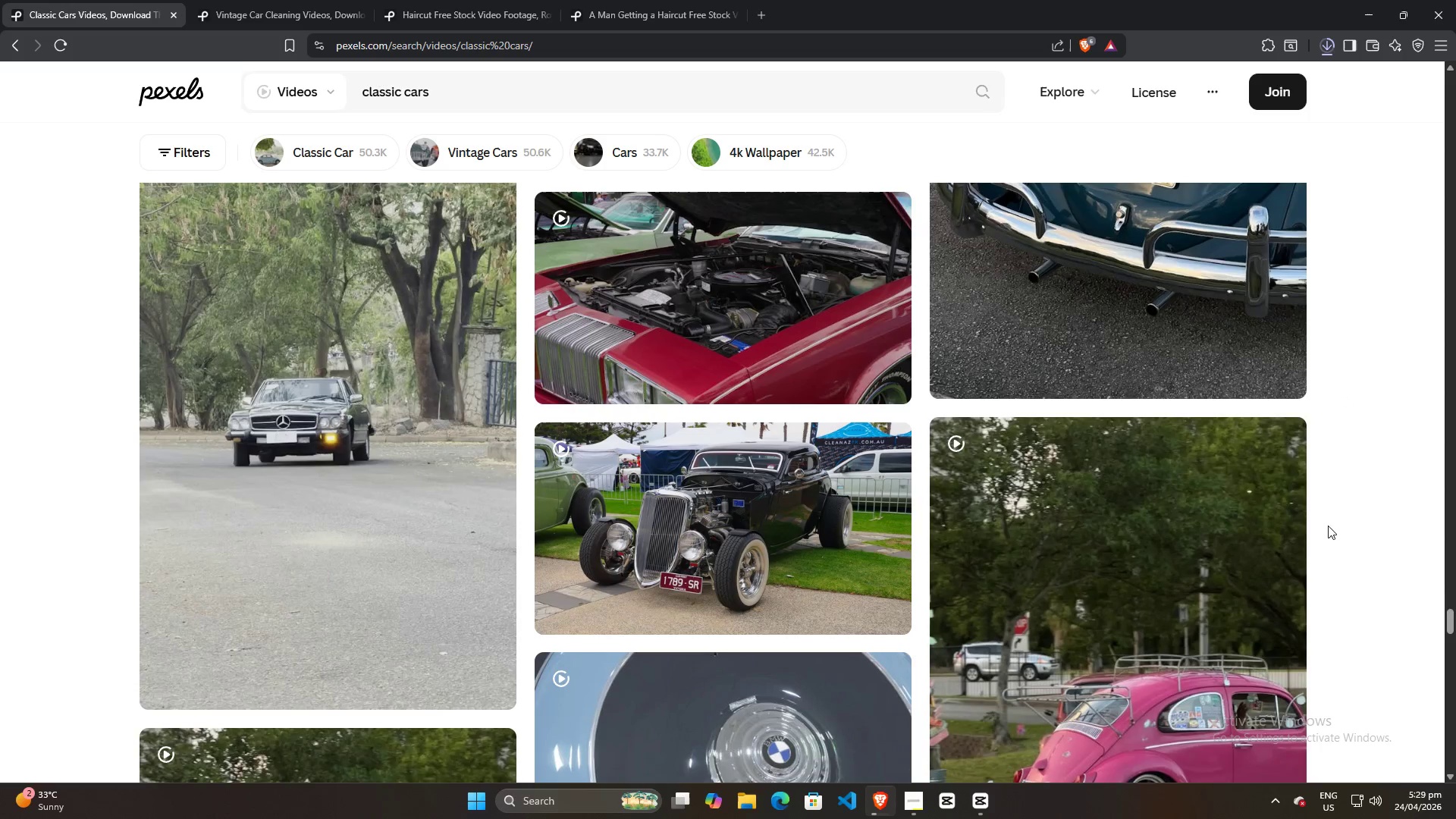 
scroll: coordinate [1343, 490], scroll_direction: down, amount: 12.0
 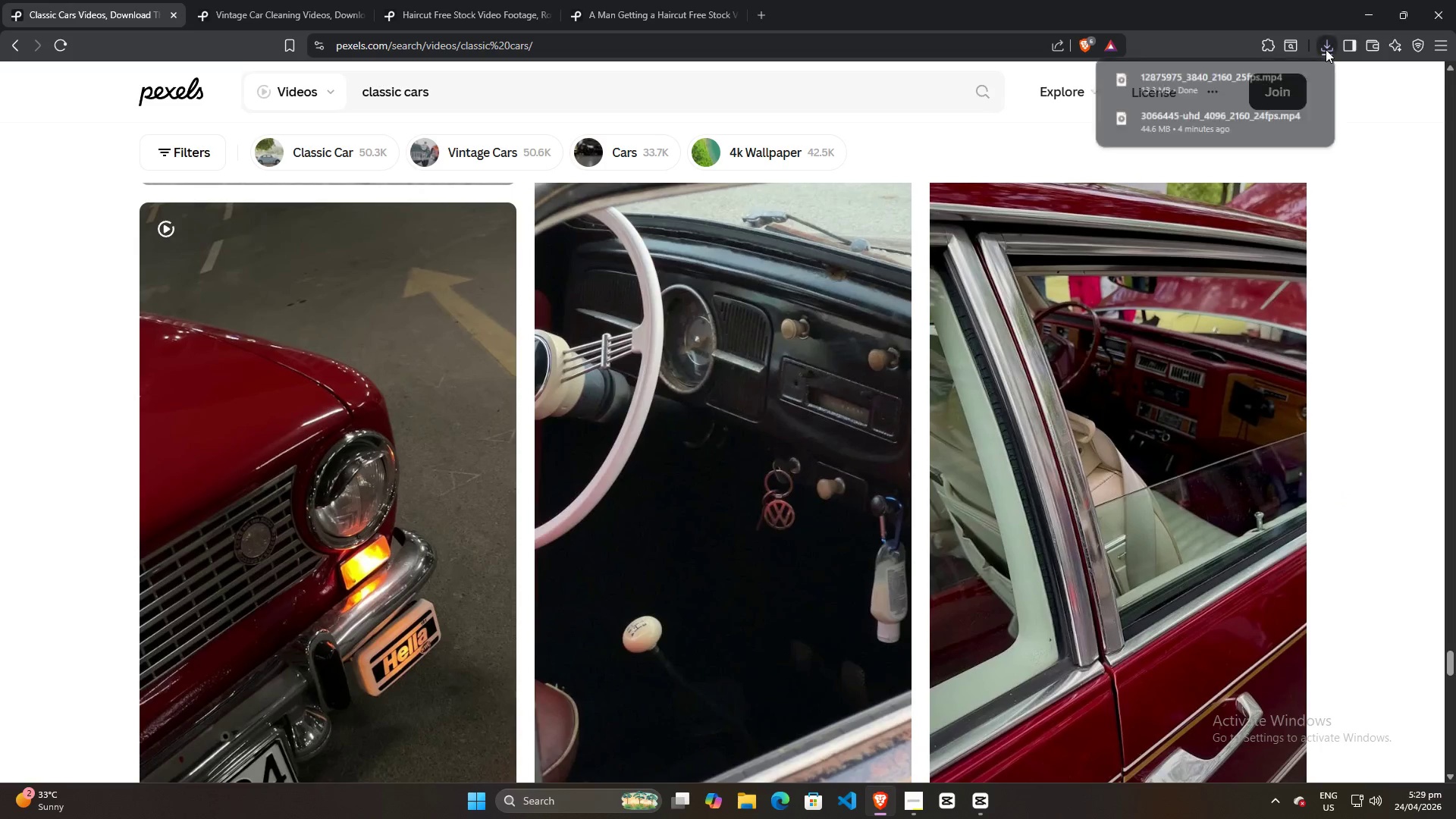 
left_click_drag(start_coordinate=[1172, 88], to_coordinate=[883, 802])